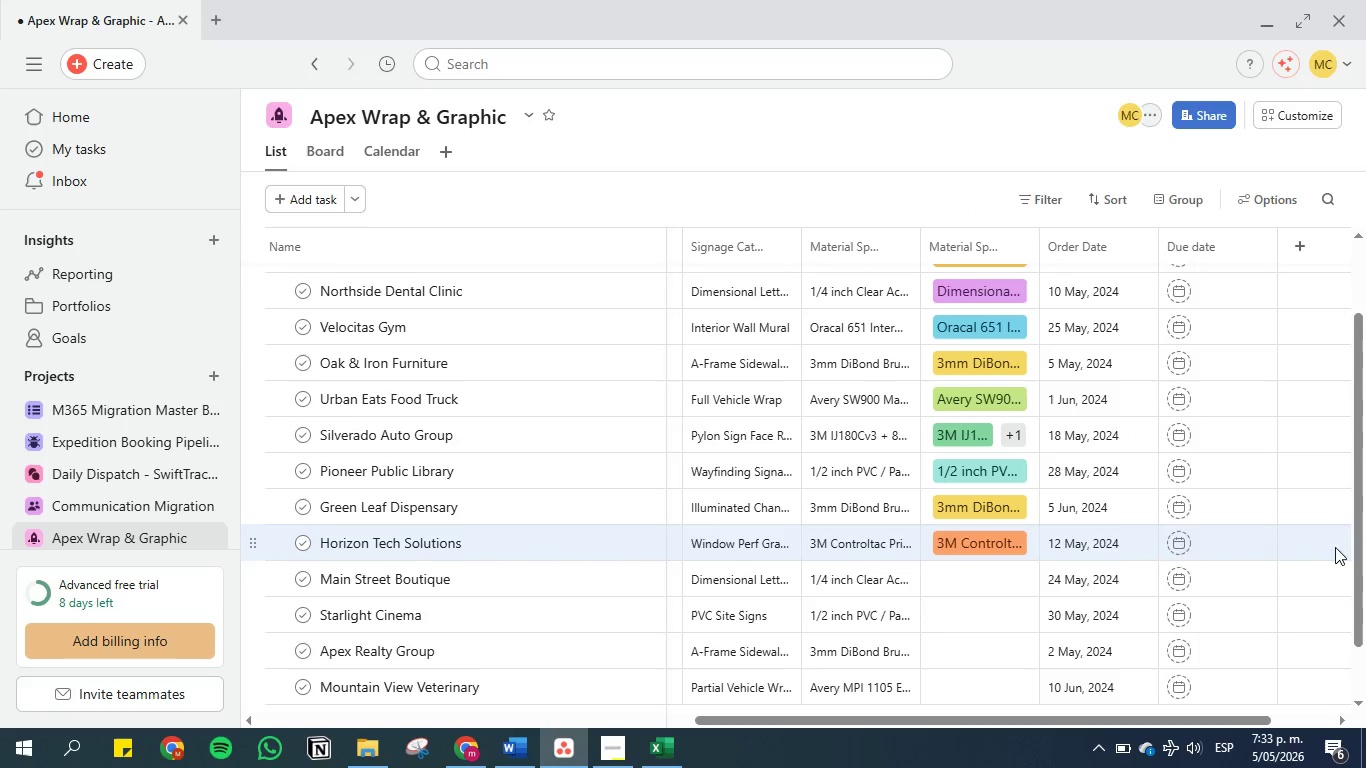 
left_click([999, 545])
 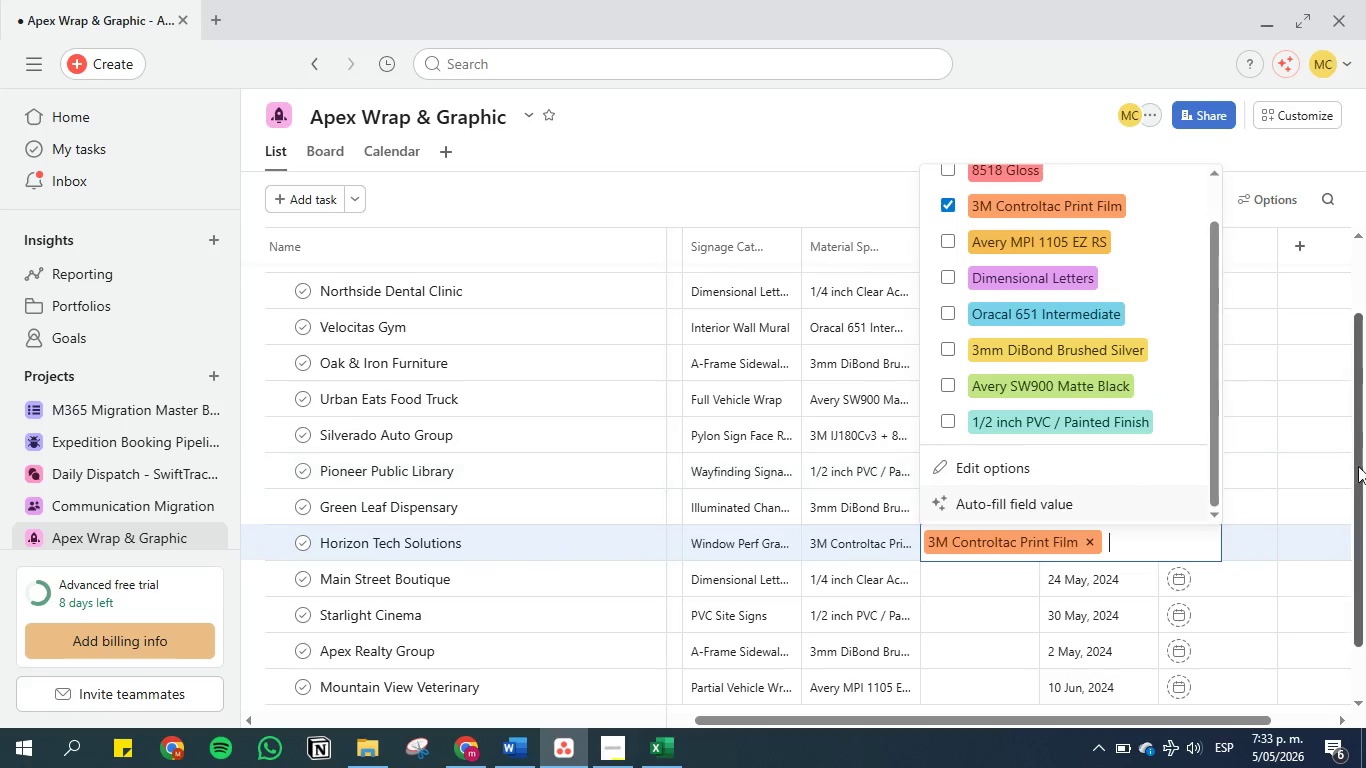 
left_click([1317, 556])
 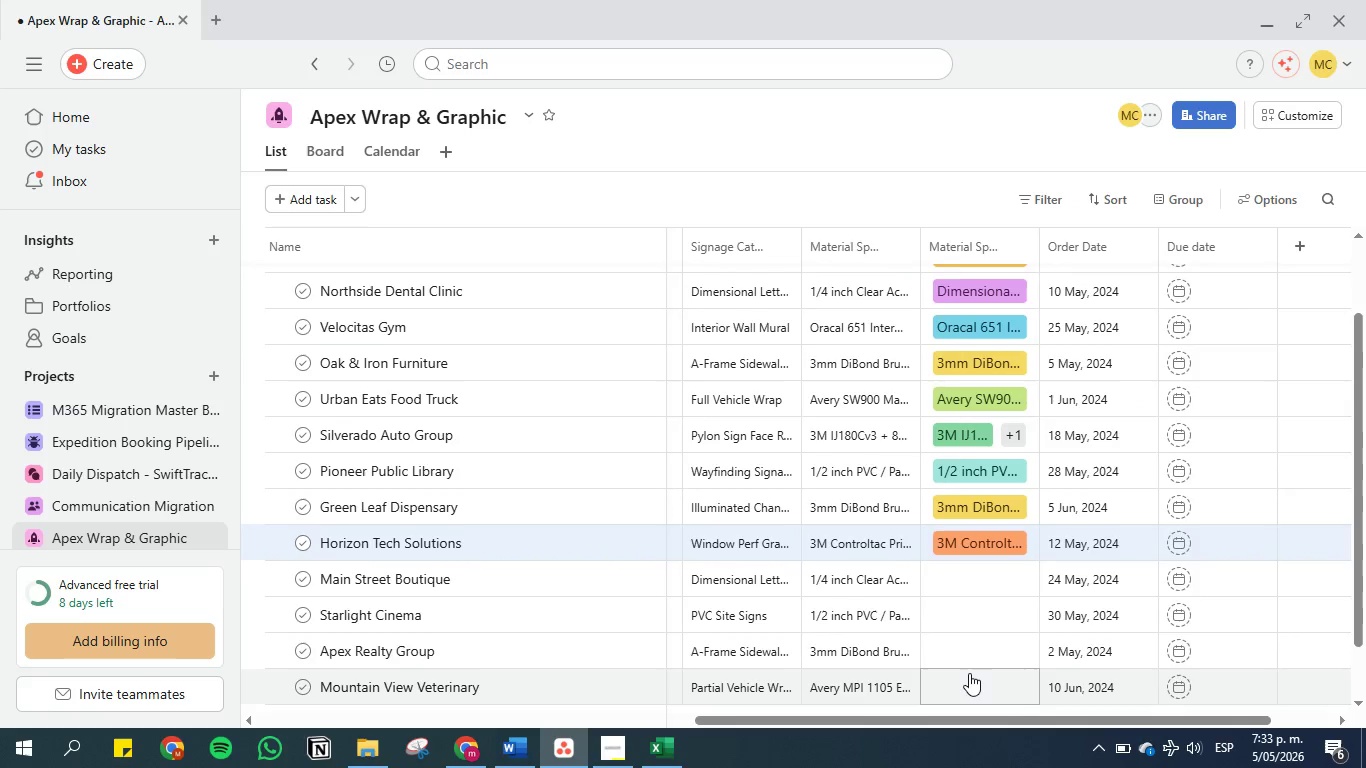 
scroll: coordinate [966, 672], scroll_direction: down, amount: 2.0
 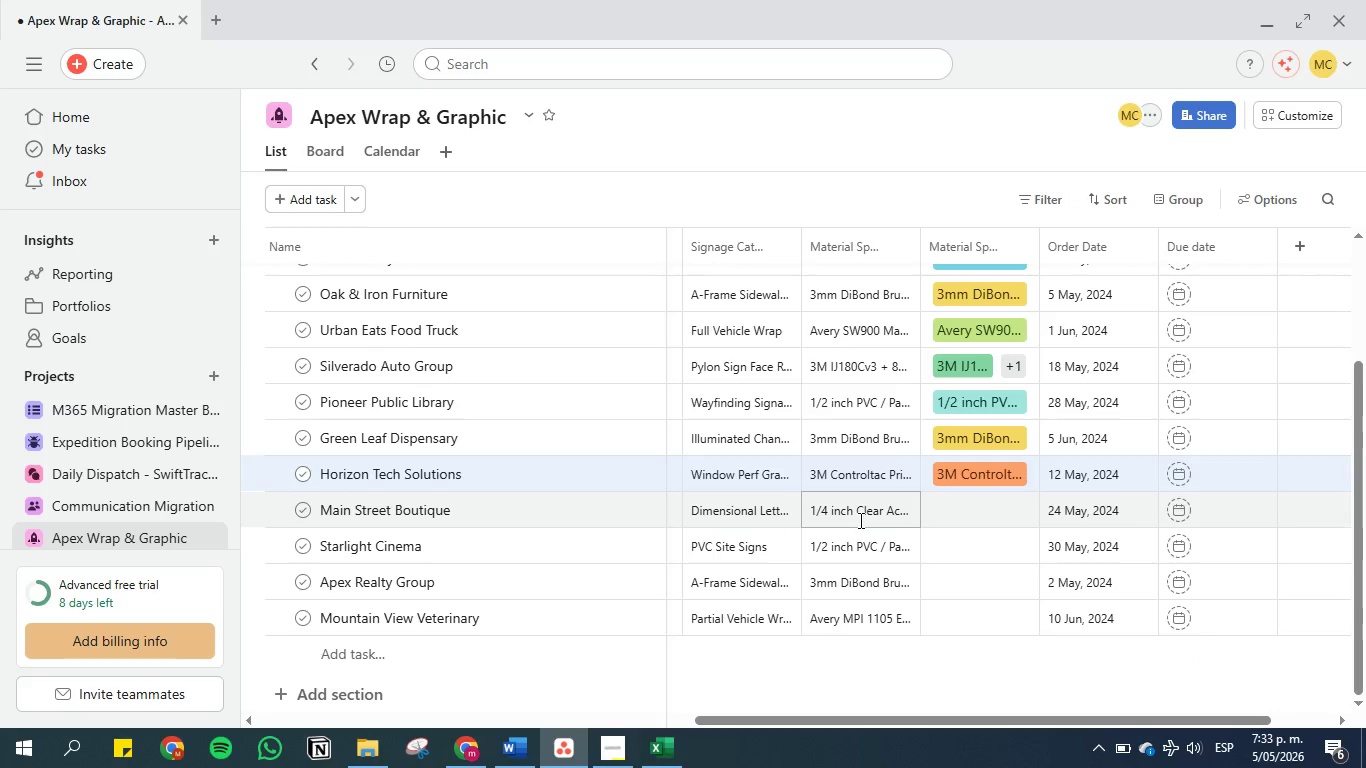 
double_click([859, 518])
 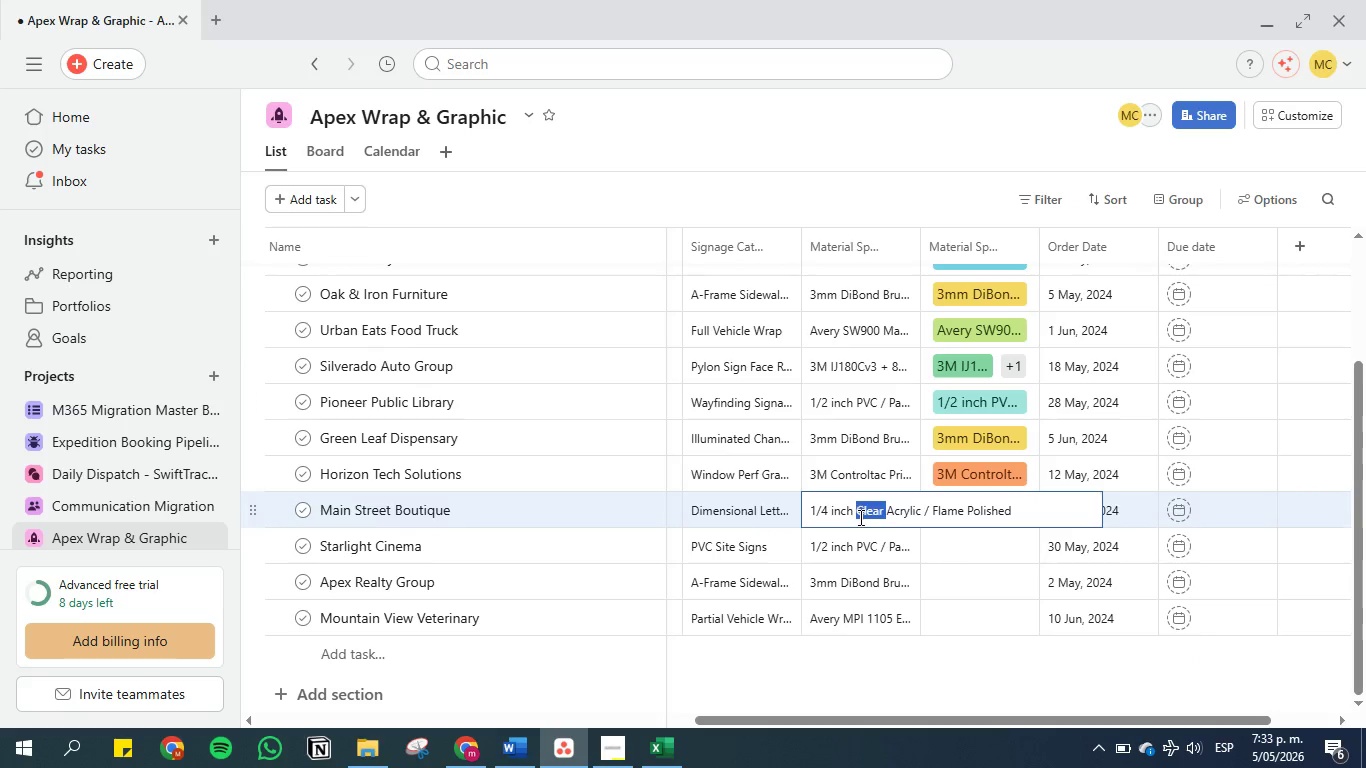 
triple_click([859, 517])
 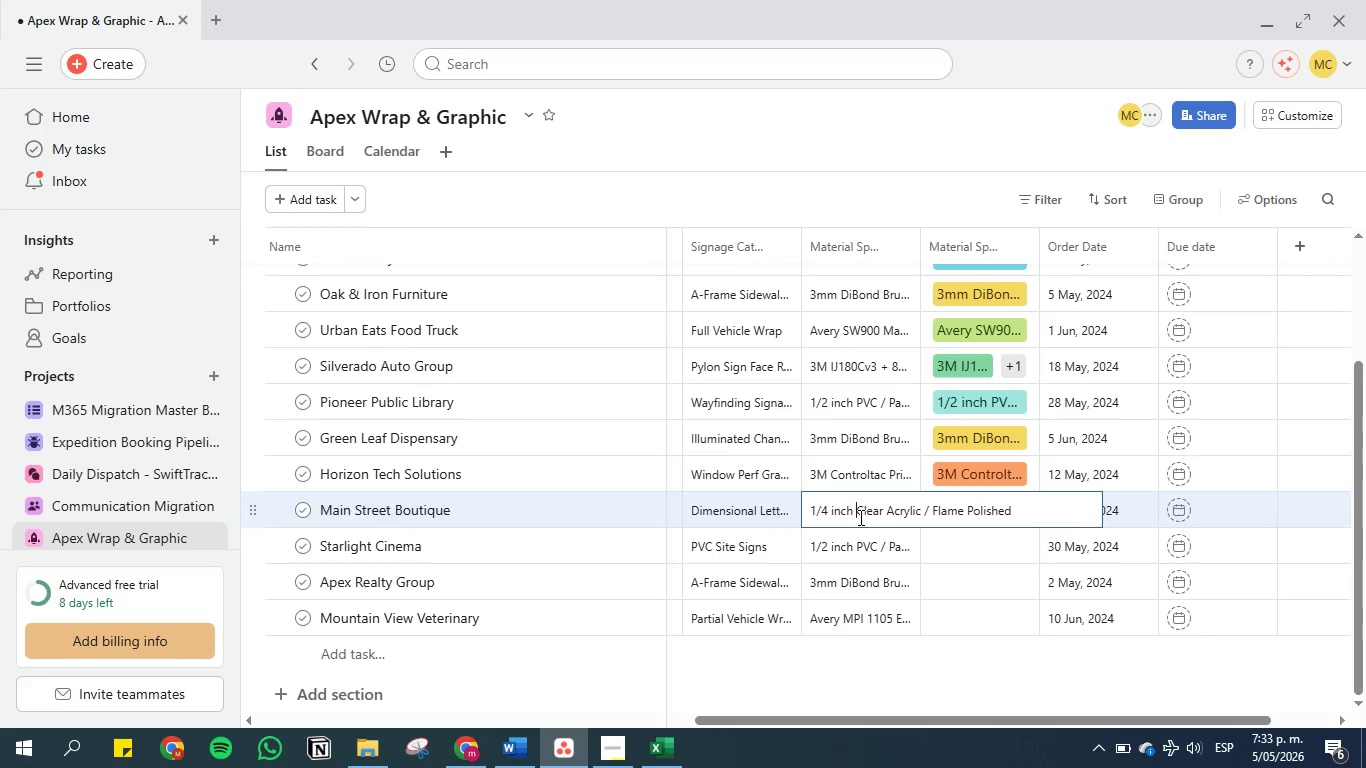 
triple_click([859, 517])
 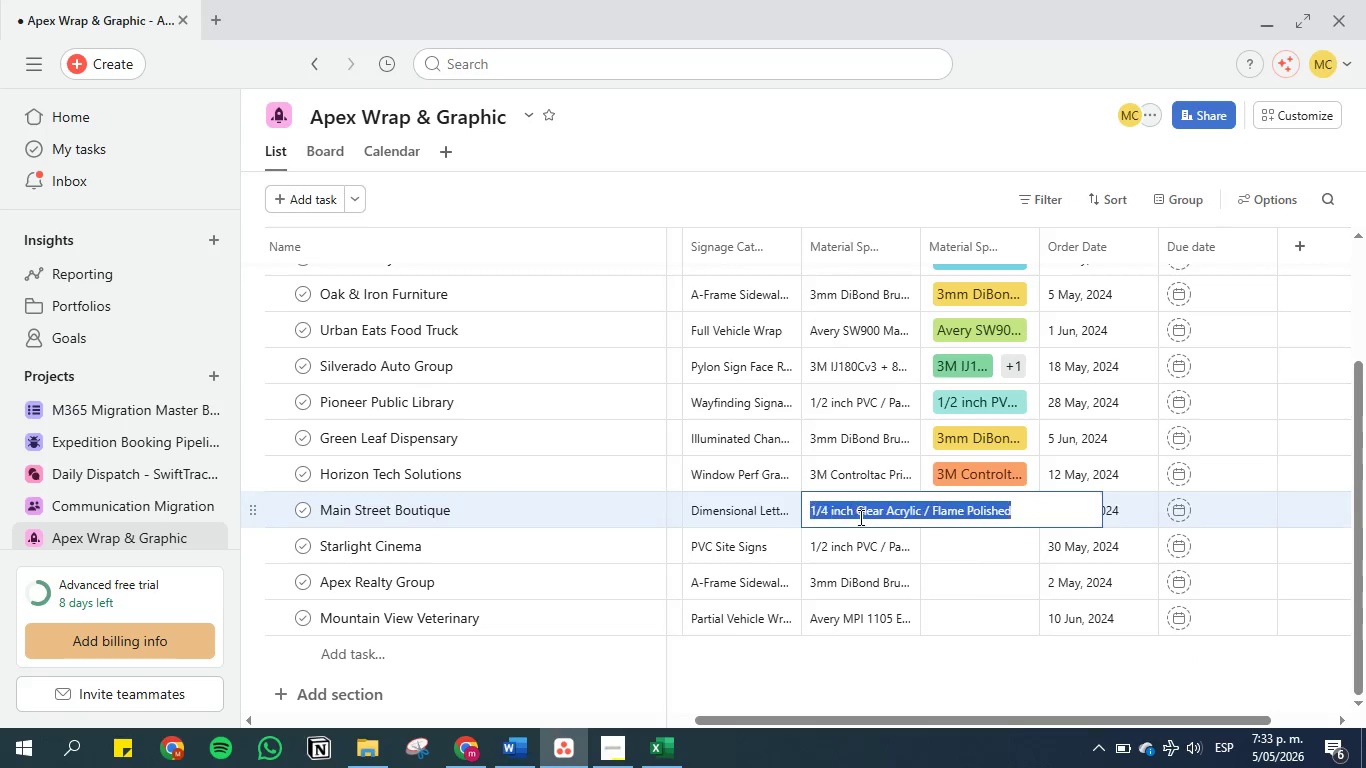 
triple_click([859, 517])
 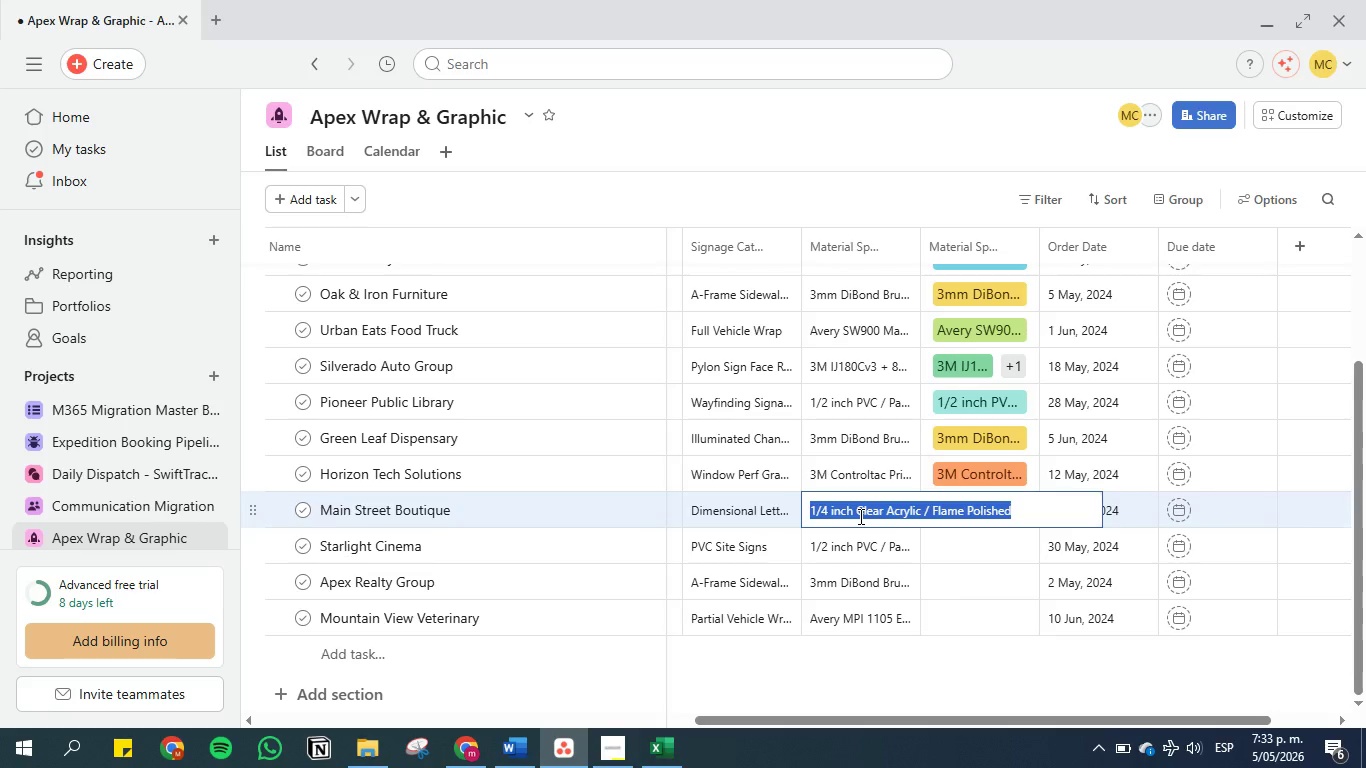 
triple_click([859, 516])
 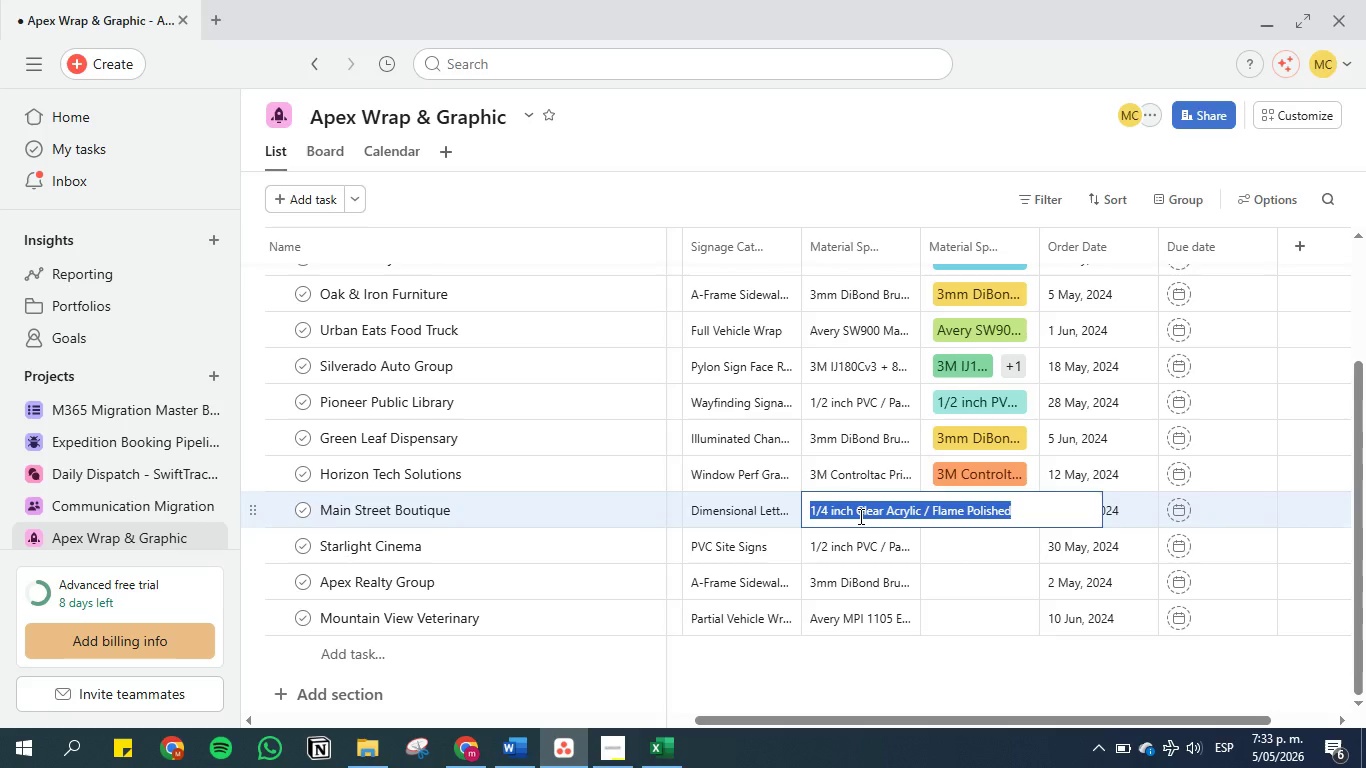 
triple_click([859, 516])
 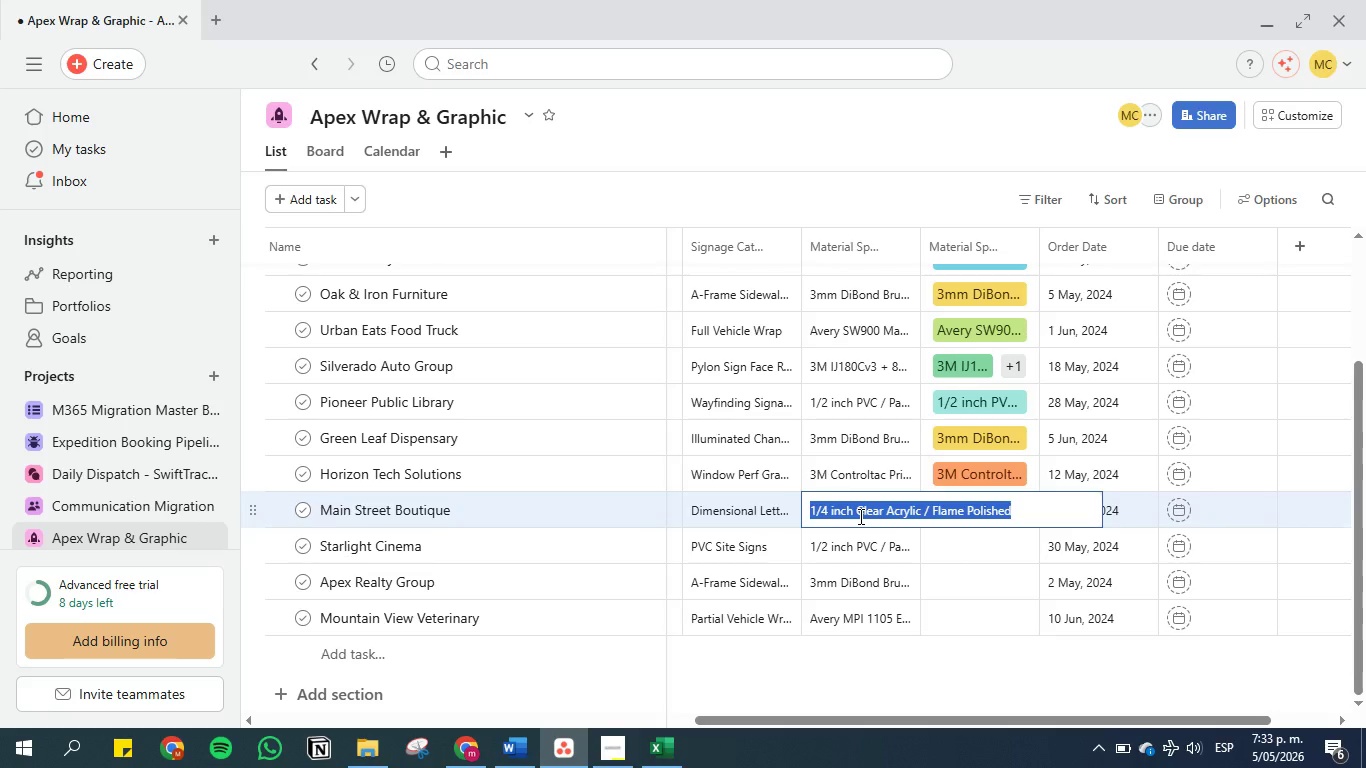 
key(Control+C)
 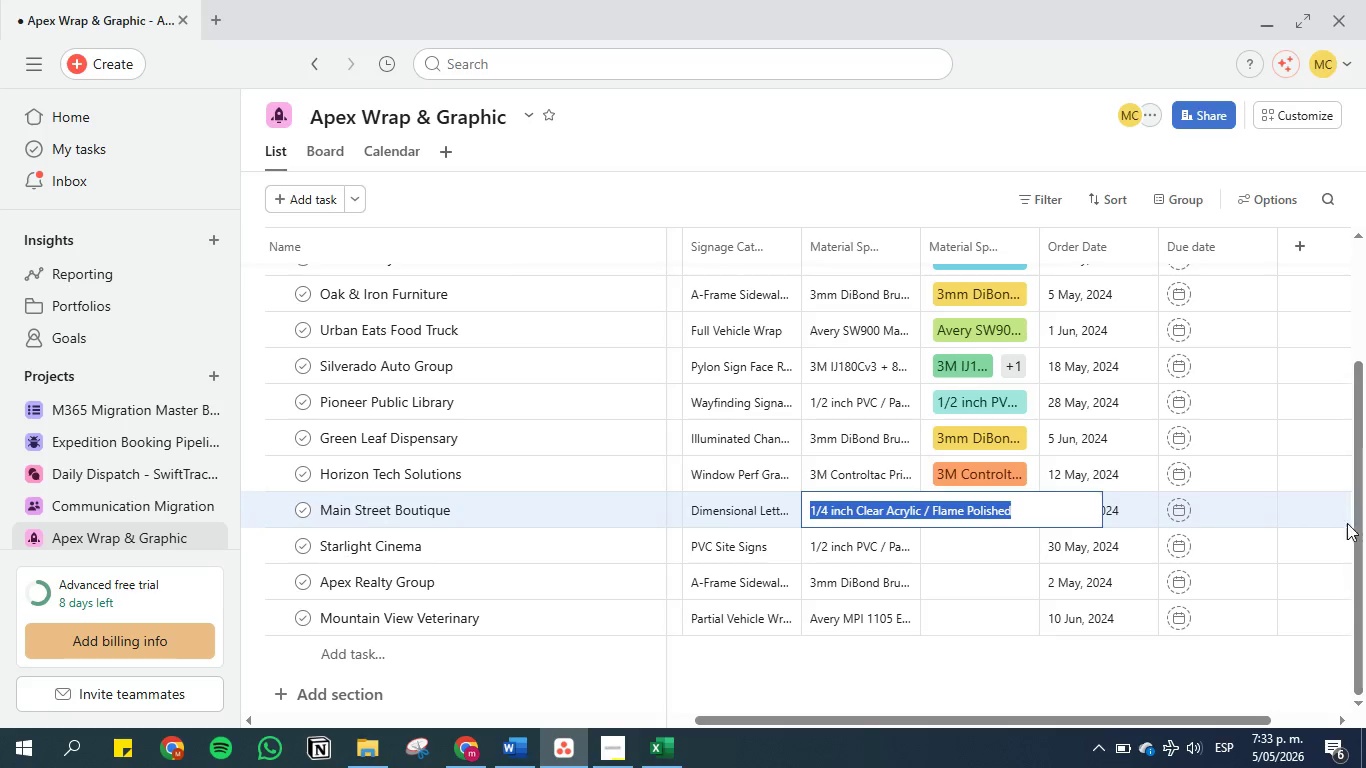 
left_click([1328, 535])
 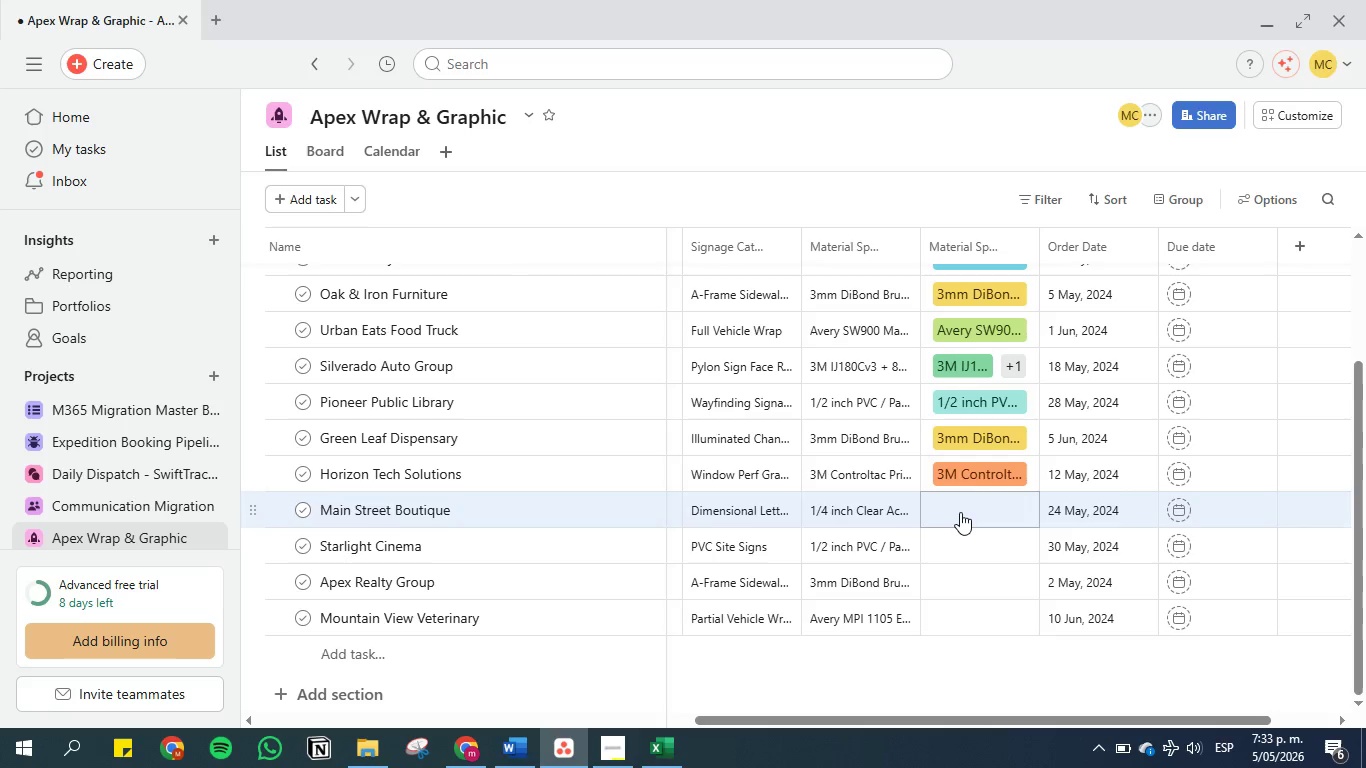 
left_click([962, 512])
 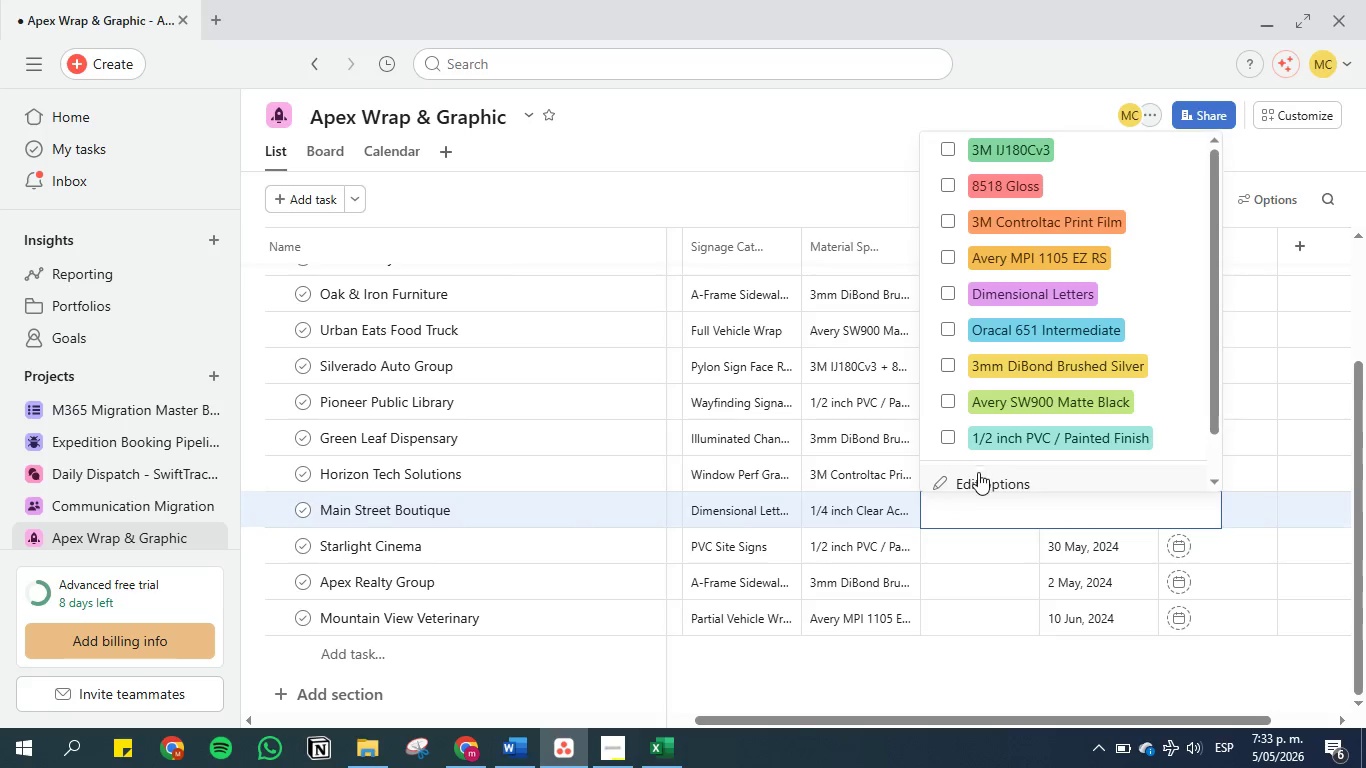 
left_click([978, 479])
 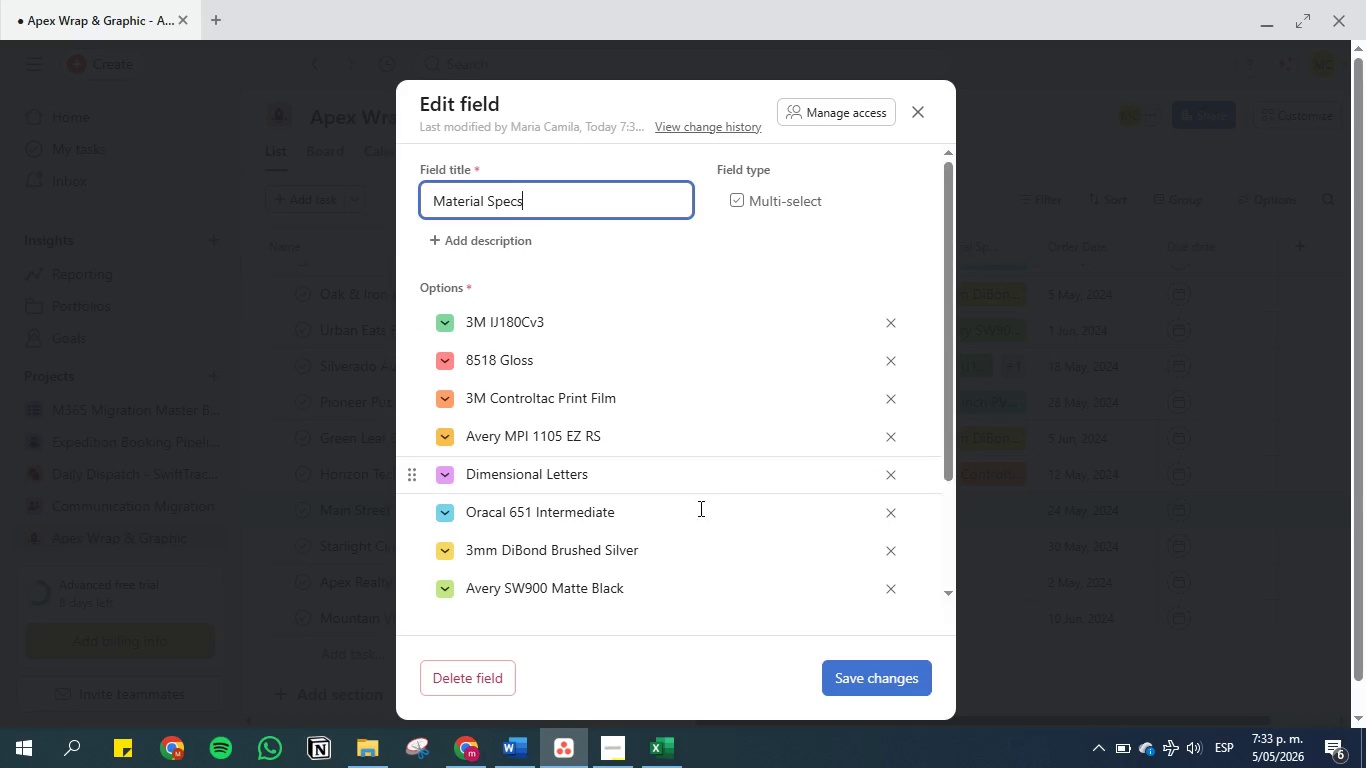 
scroll: coordinate [594, 554], scroll_direction: down, amount: 3.0
 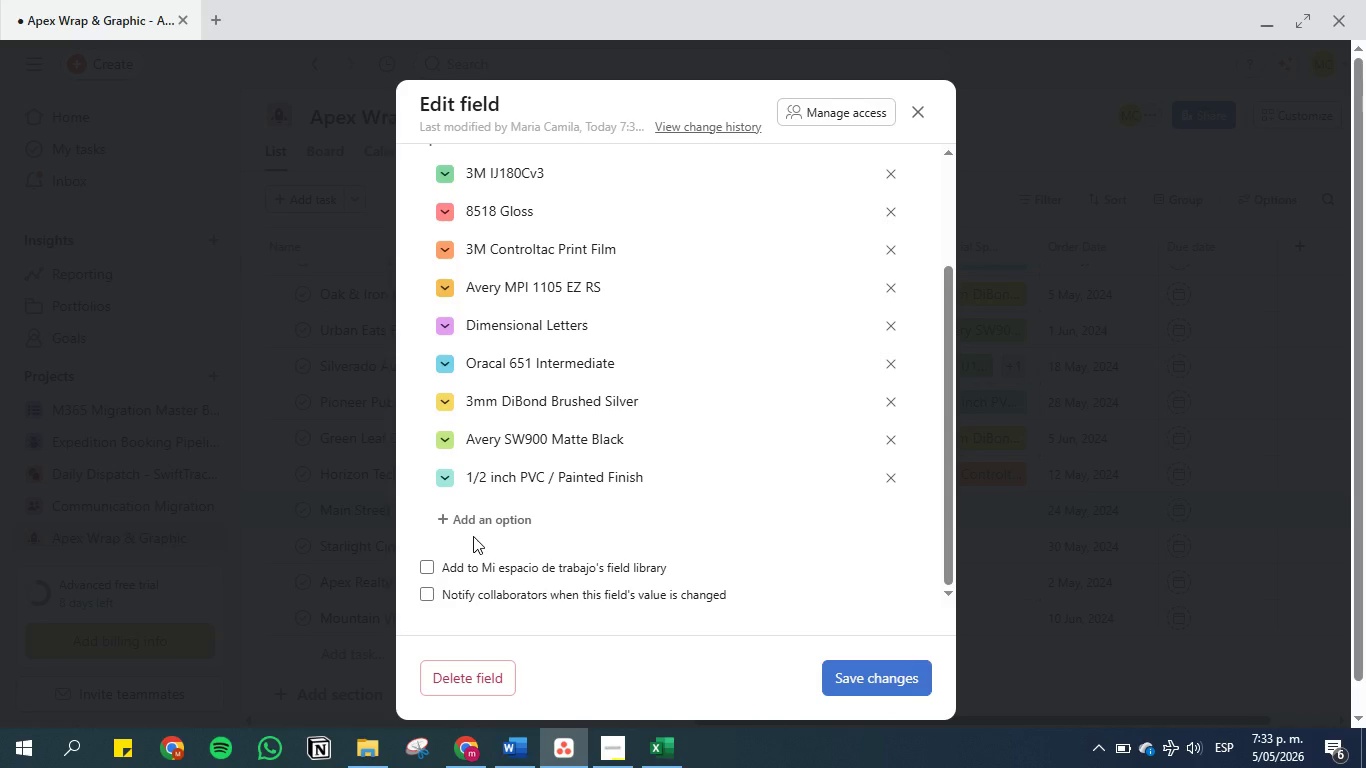 
left_click([473, 536])
 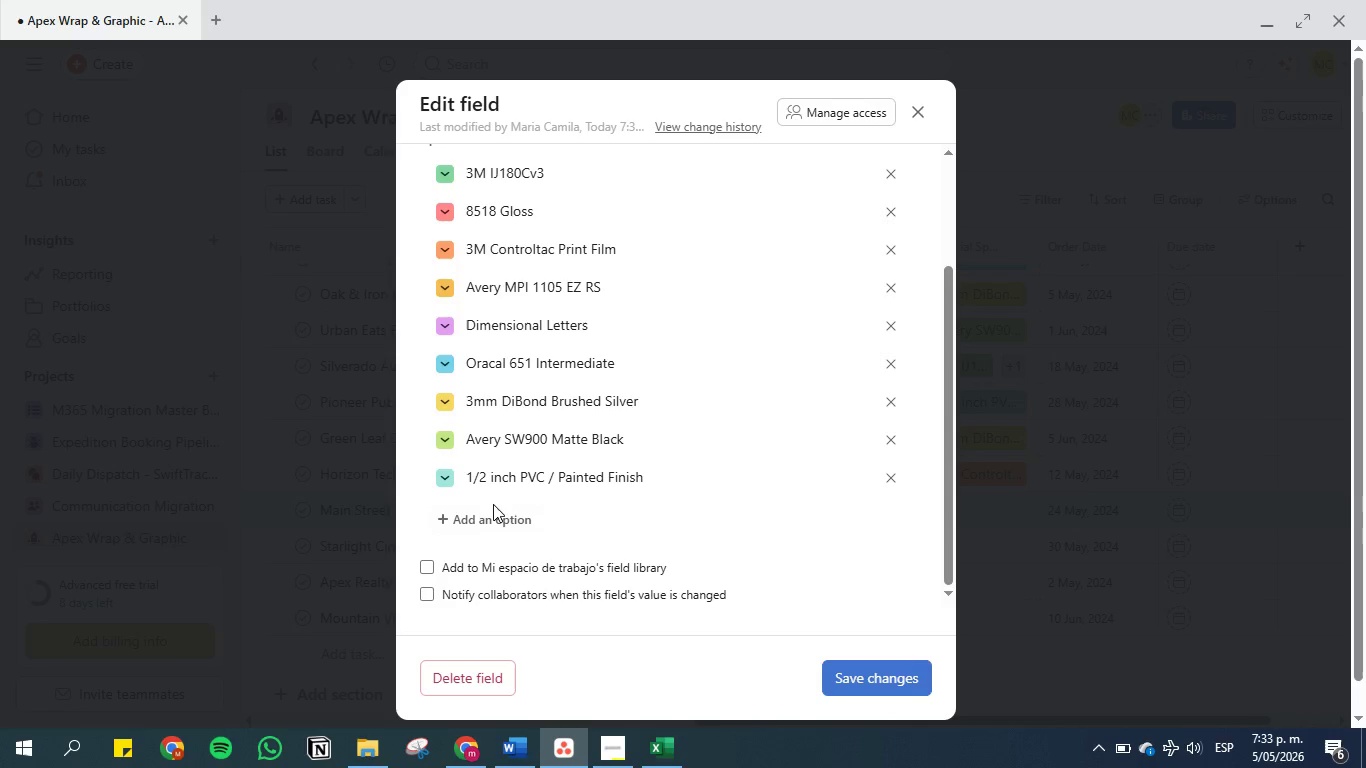 
double_click([493, 504])
 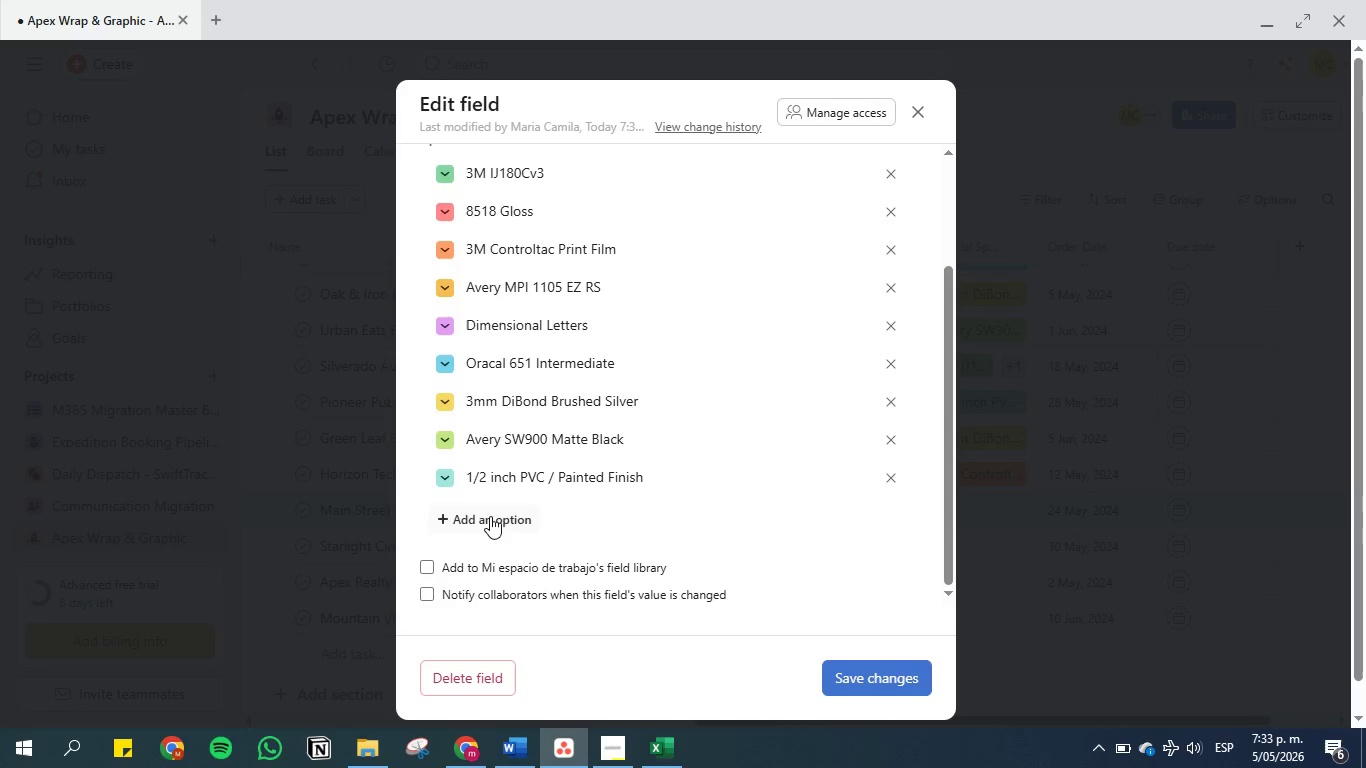 
triple_click([489, 519])
 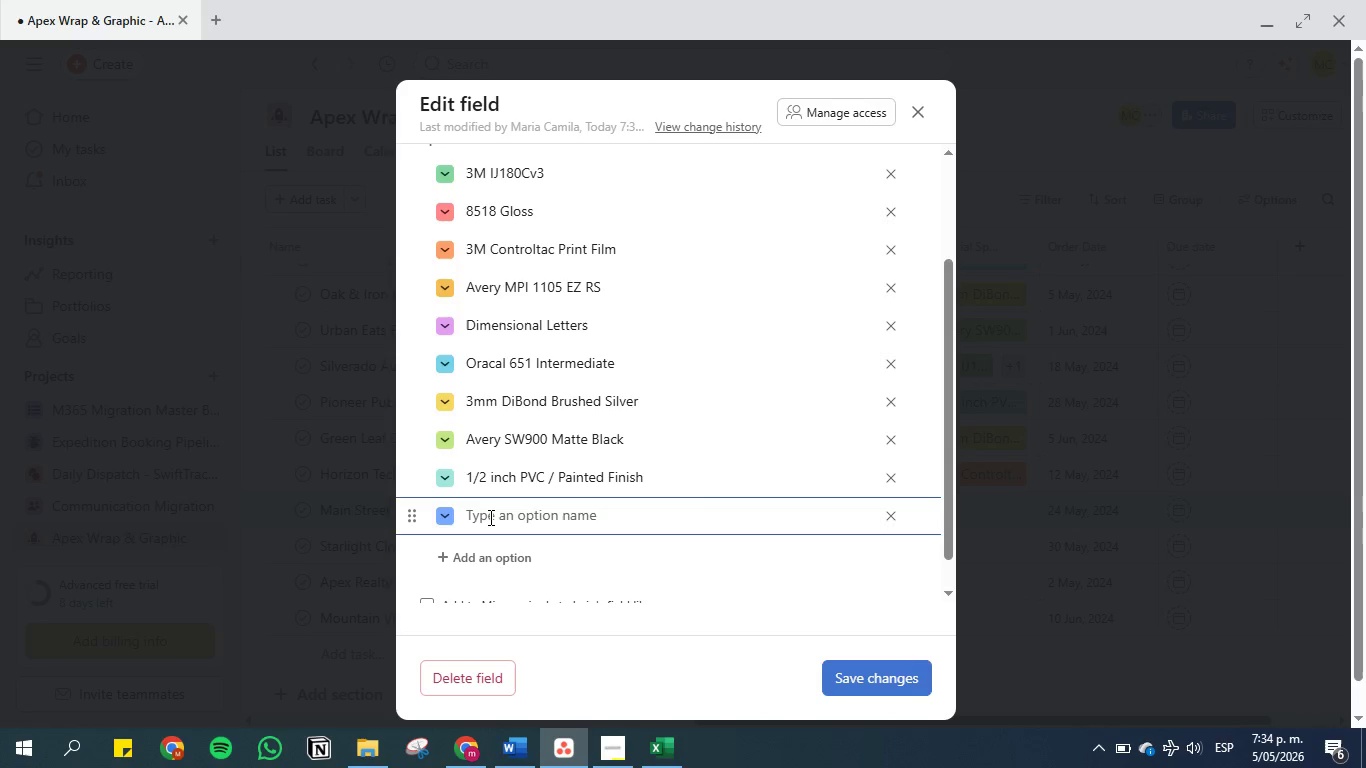 
key(Control+V)
 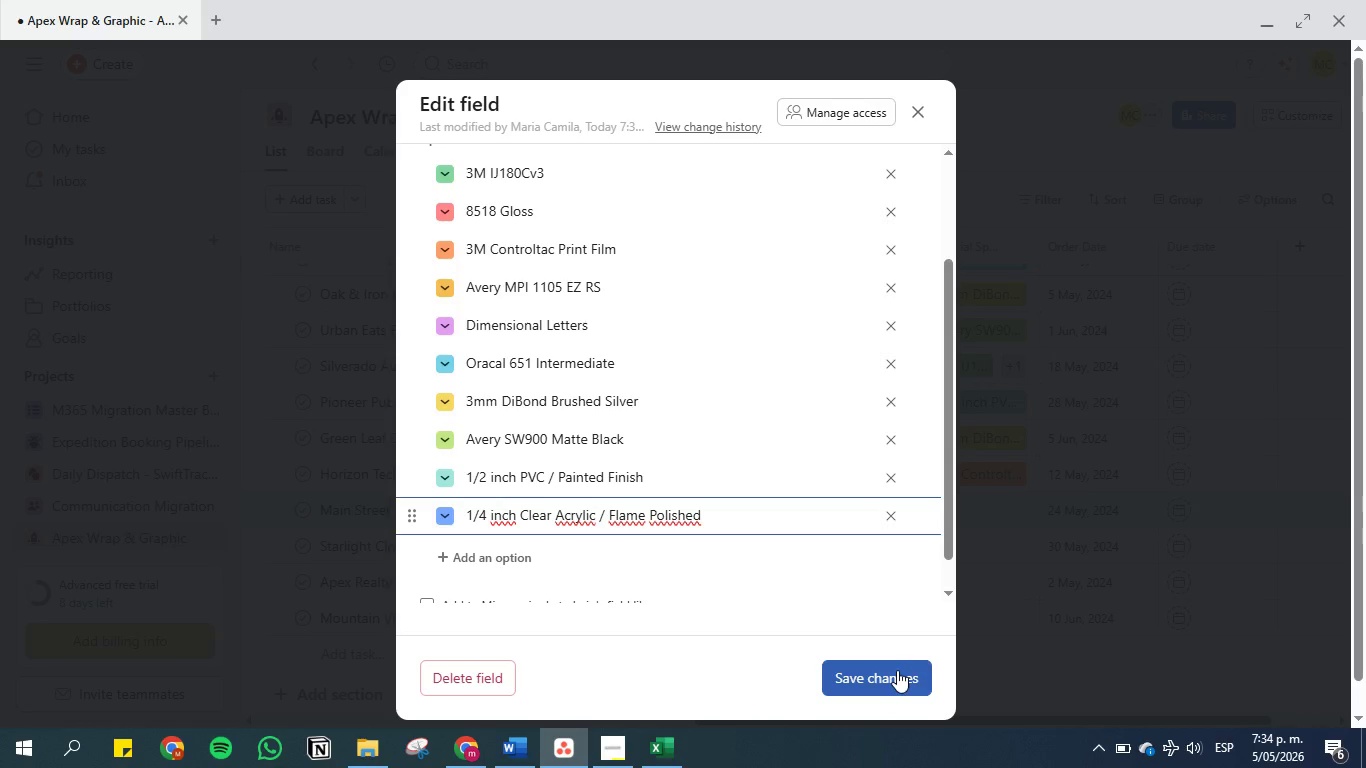 
left_click([897, 670])
 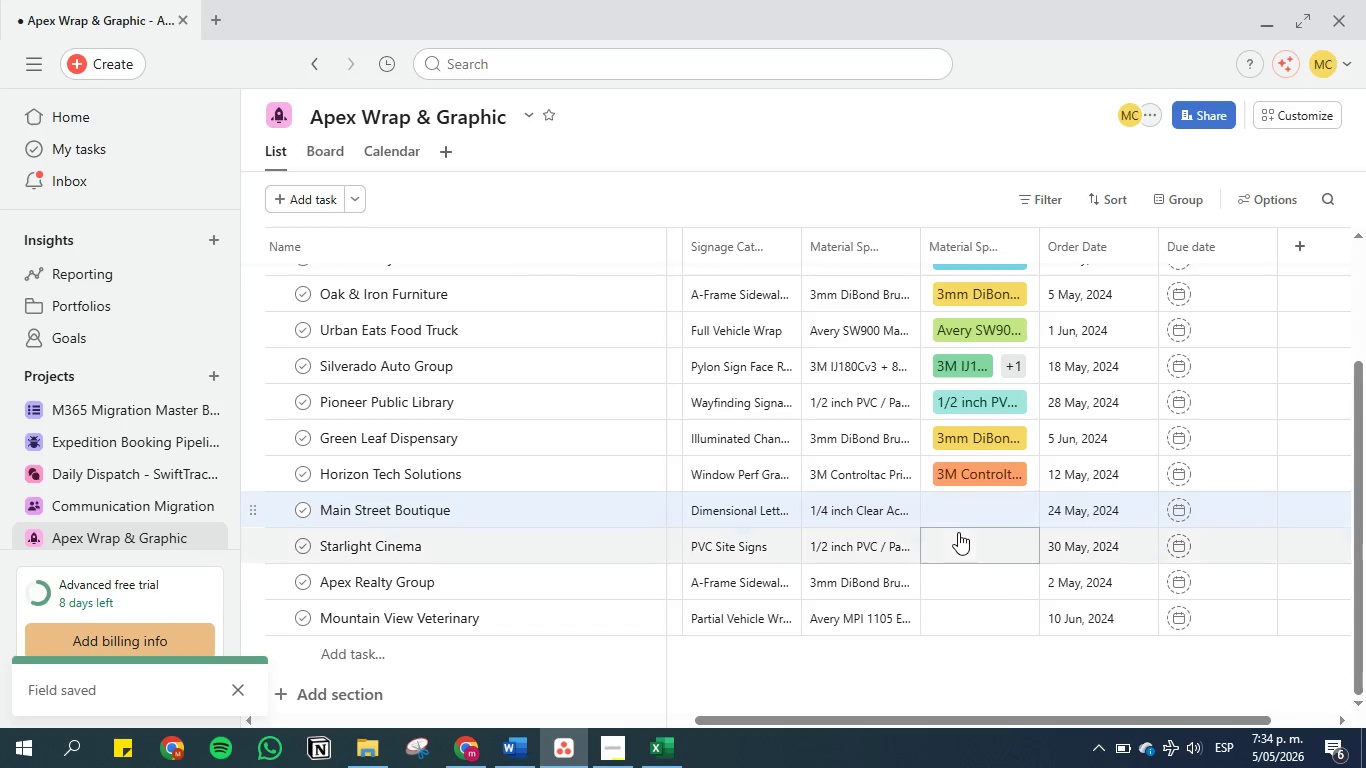 
left_click([956, 511])
 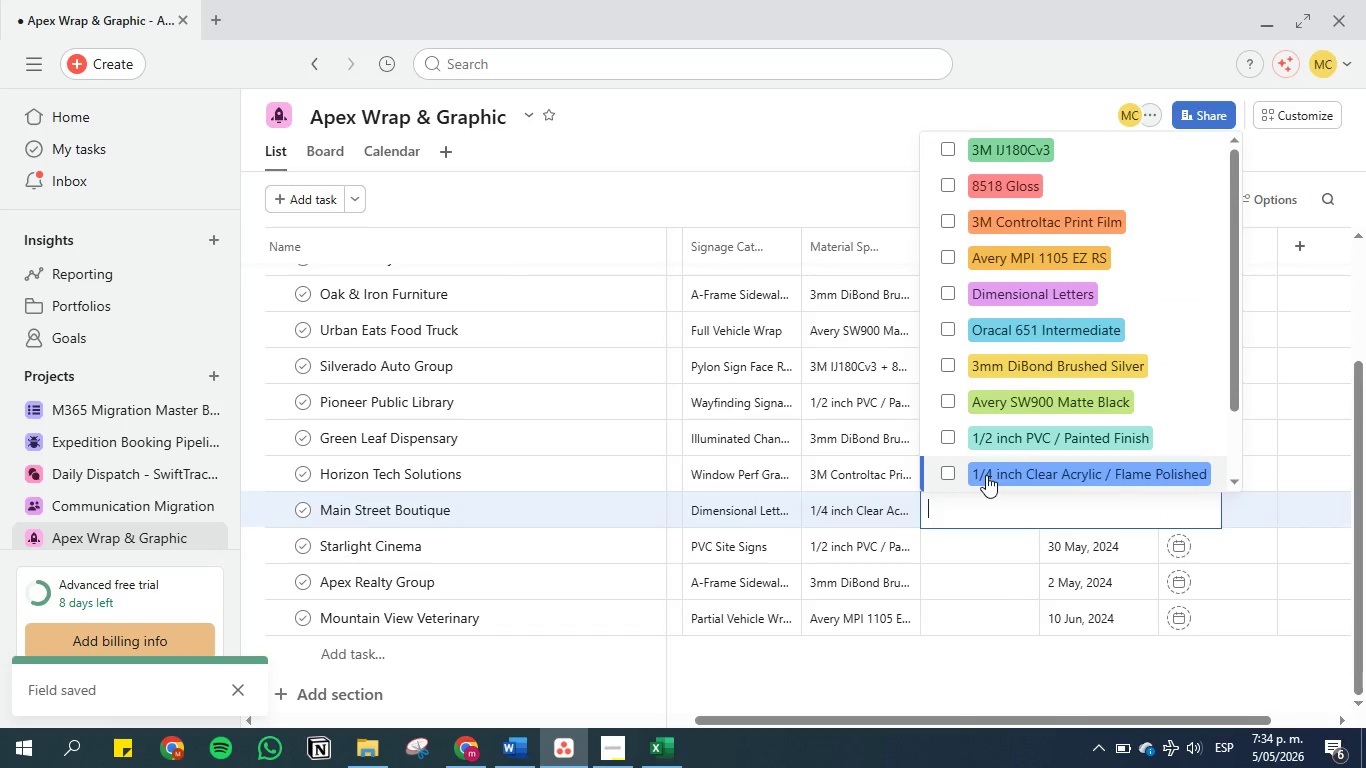 
left_click([990, 475])
 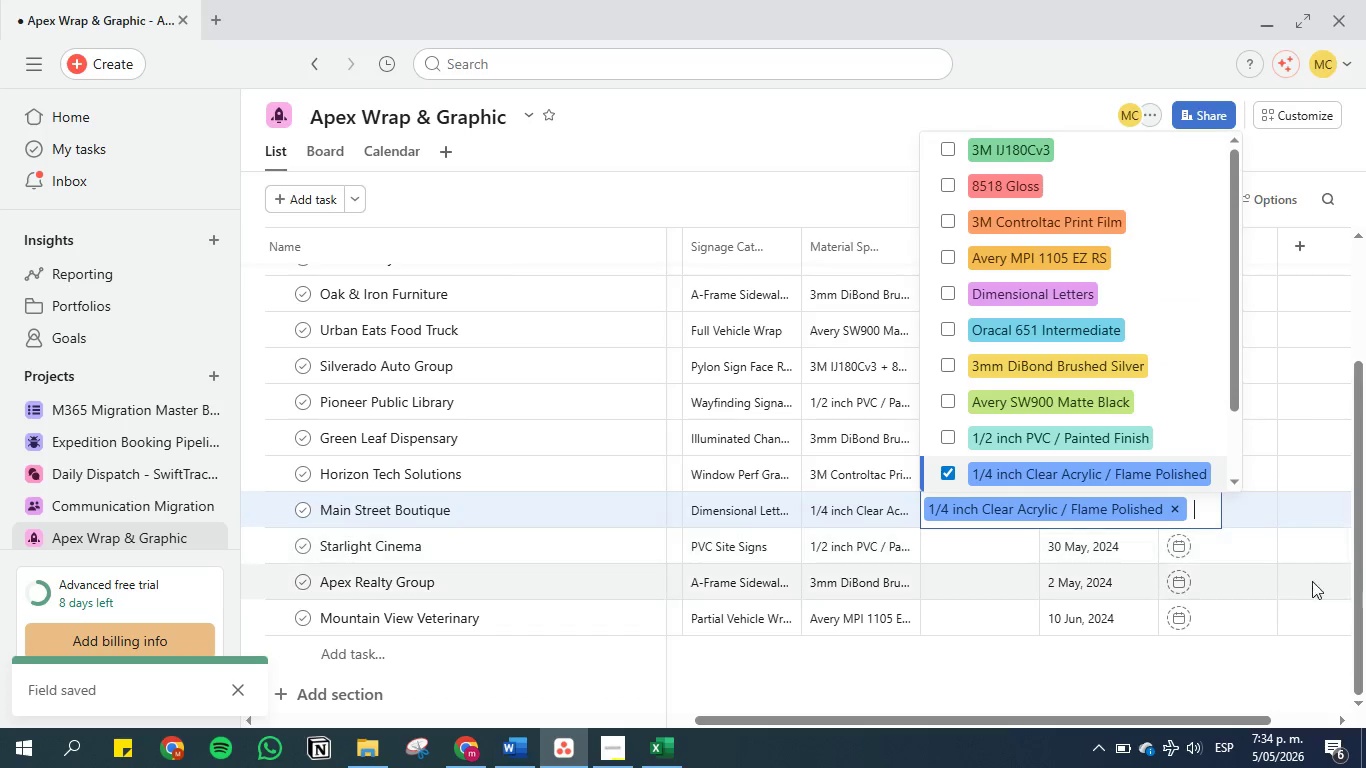 
left_click([1321, 593])
 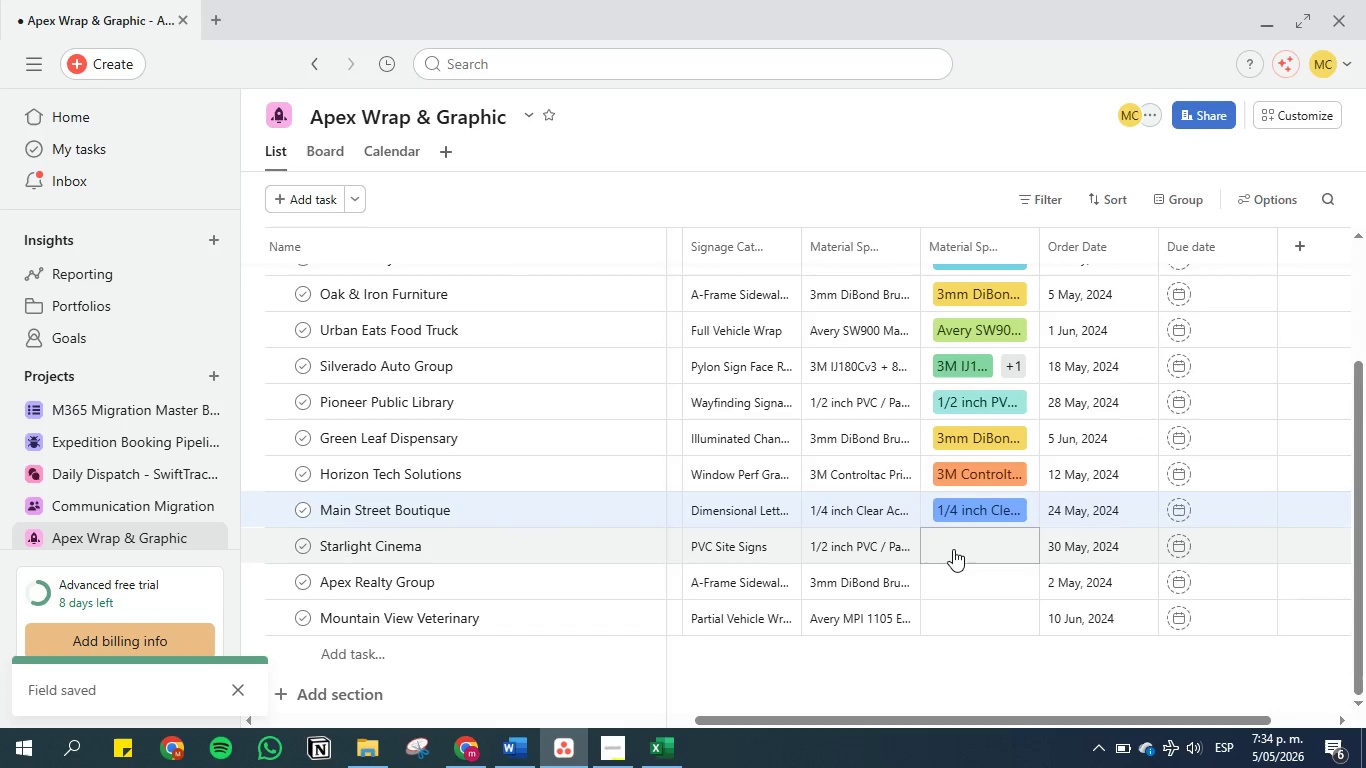 
left_click([956, 547])
 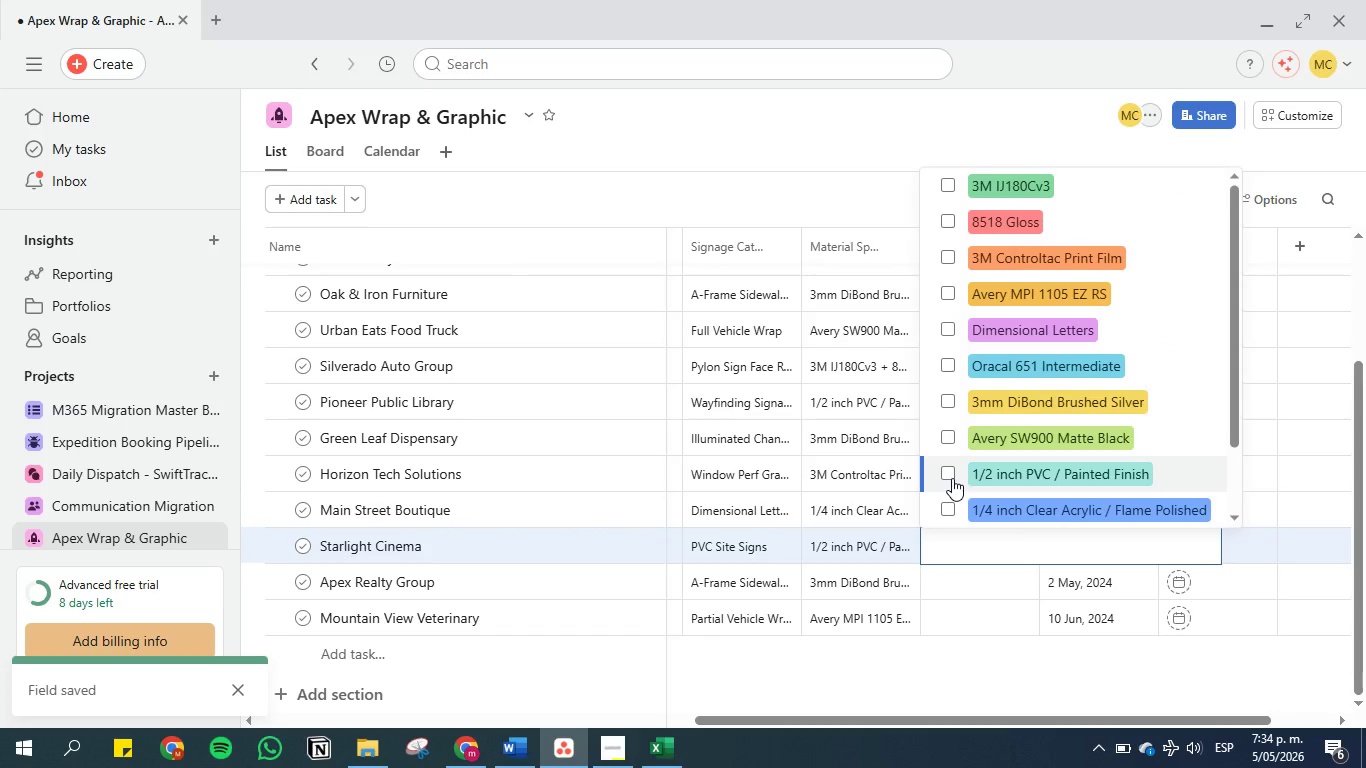 
left_click([952, 478])
 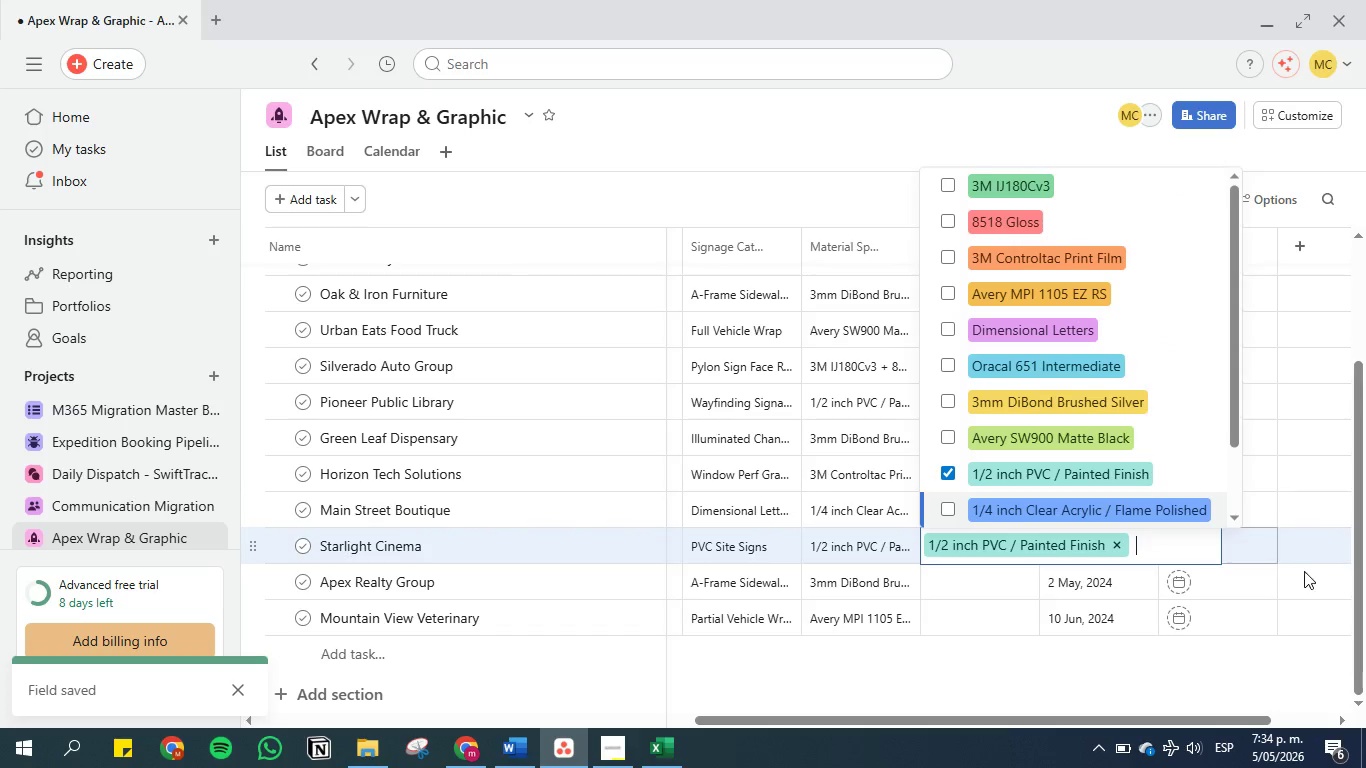 
left_click([1317, 583])
 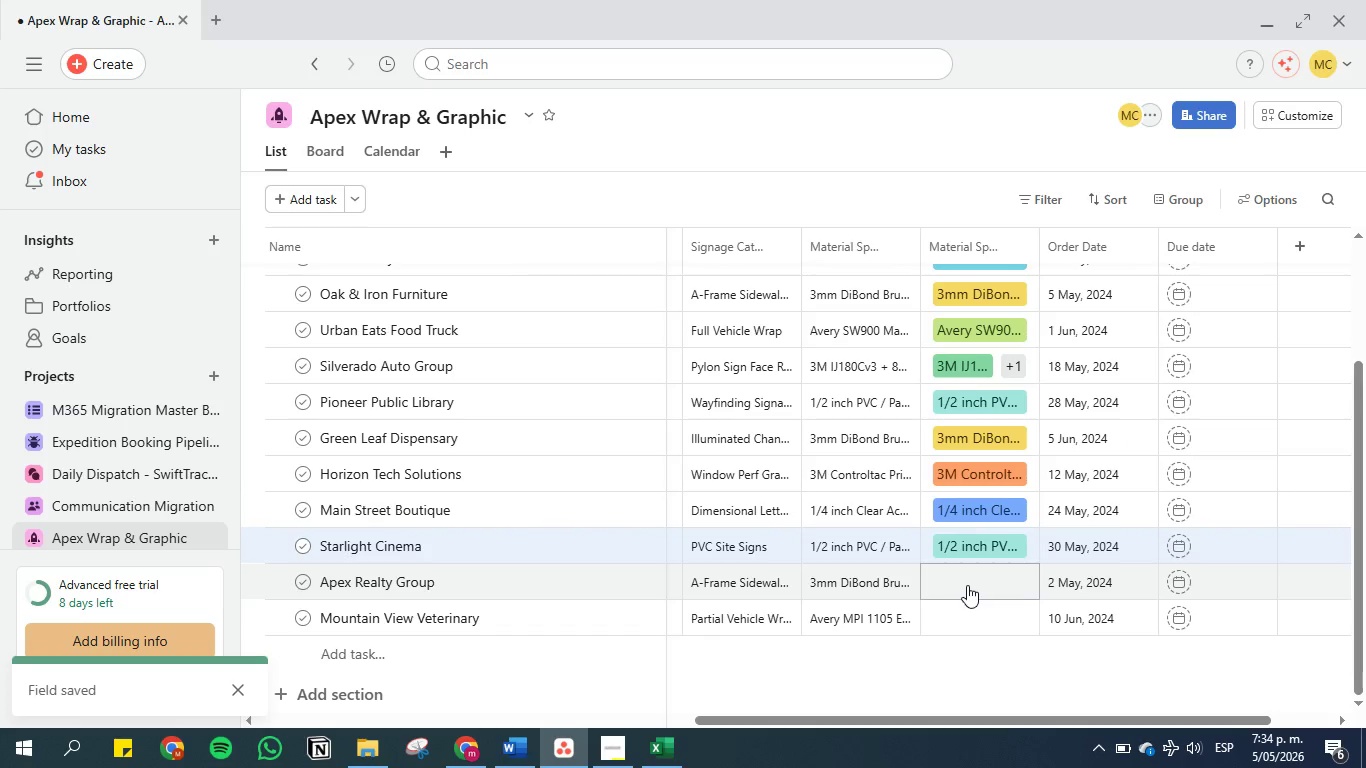 
left_click([967, 585])
 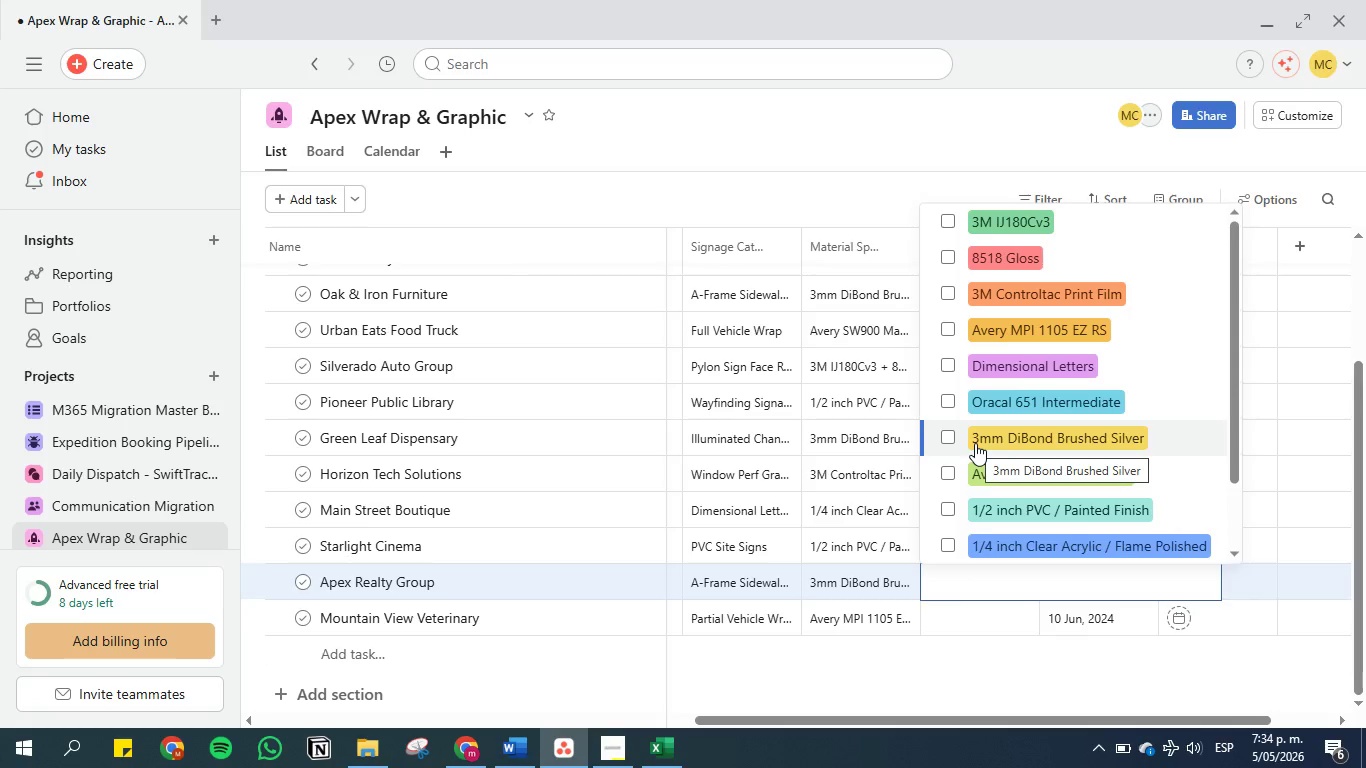 
left_click([975, 443])
 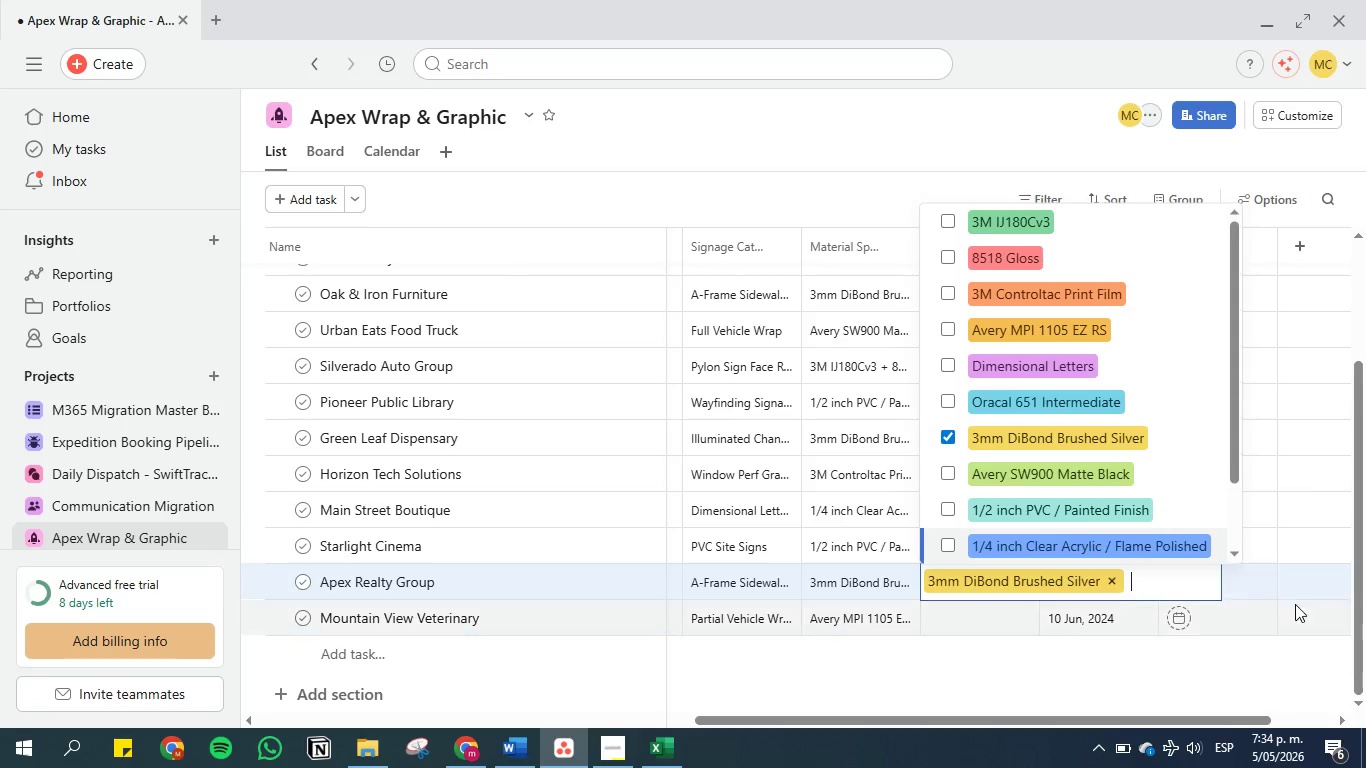 
left_click([1314, 613])
 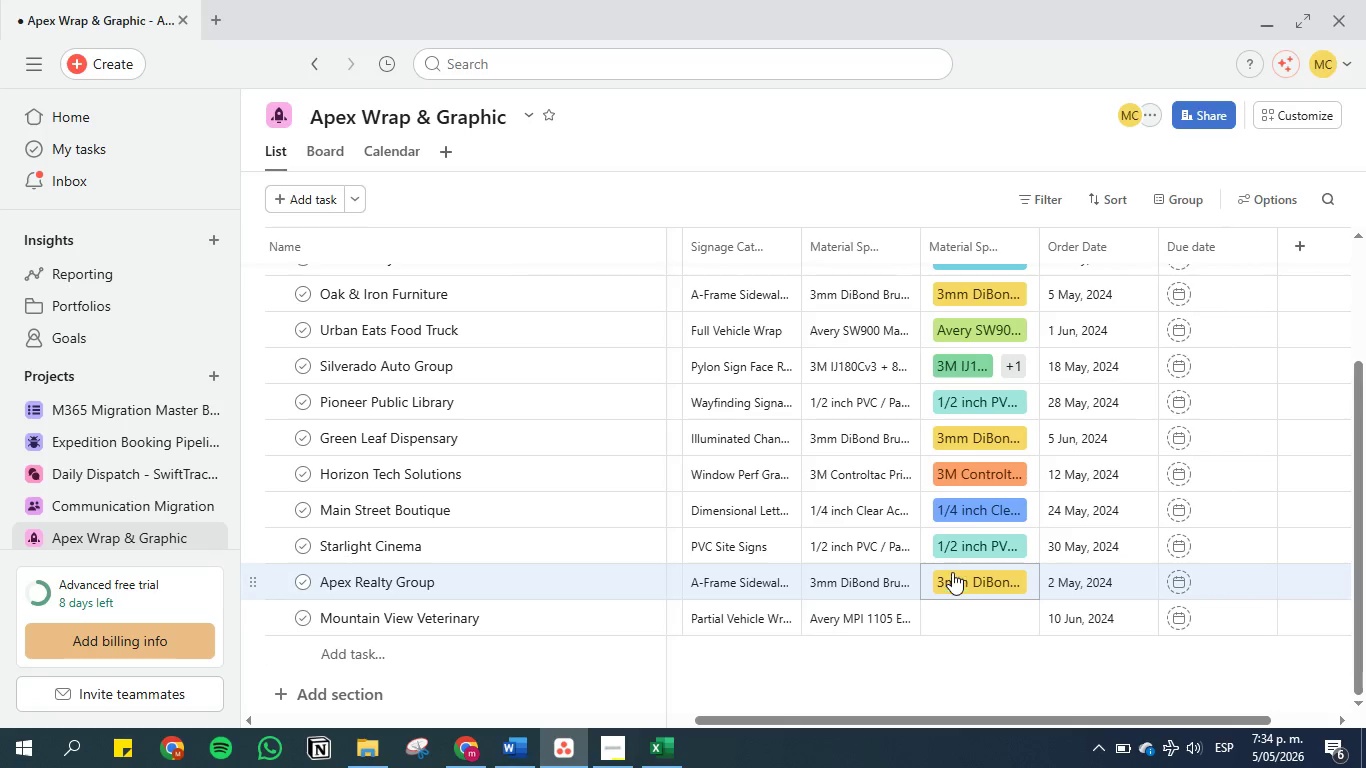 
scroll: coordinate [852, 582], scroll_direction: up, amount: 1.0
 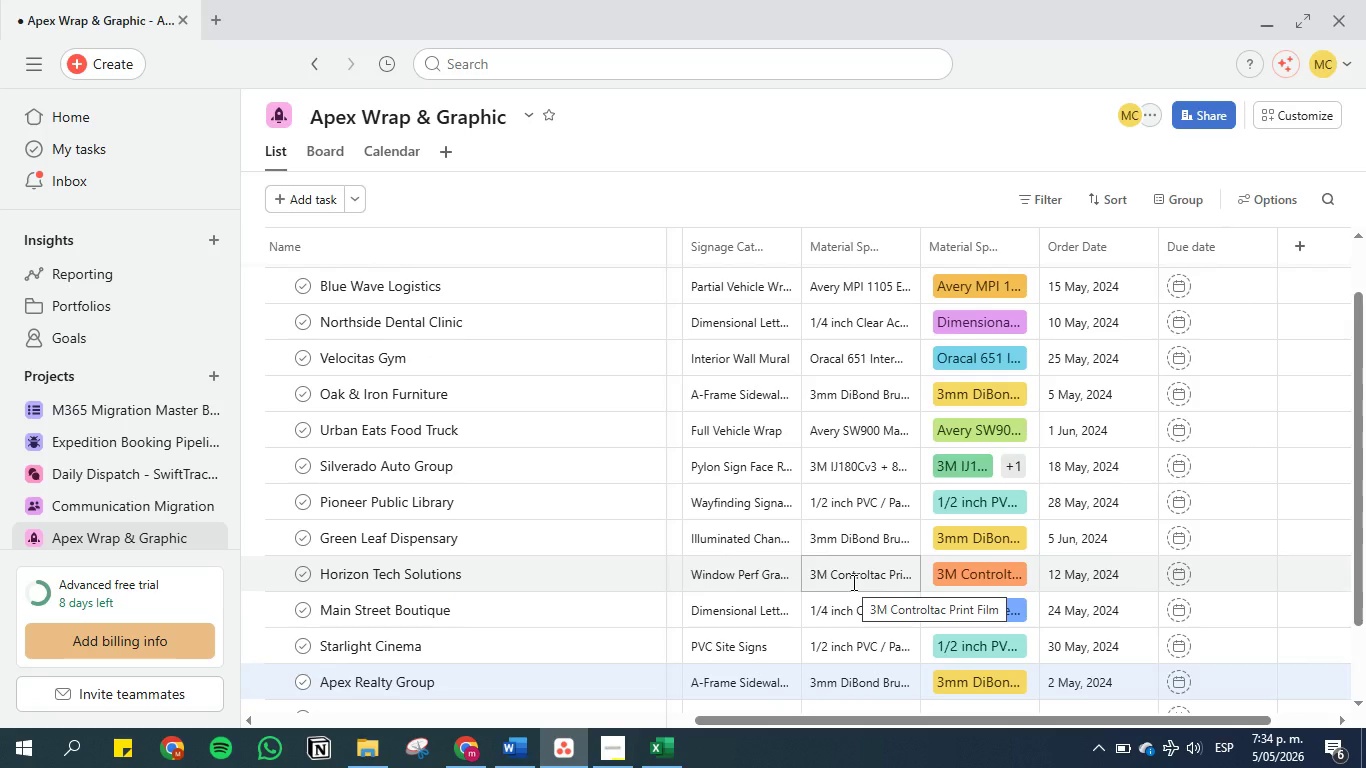 
scroll: coordinate [852, 582], scroll_direction: down, amount: 1.0
 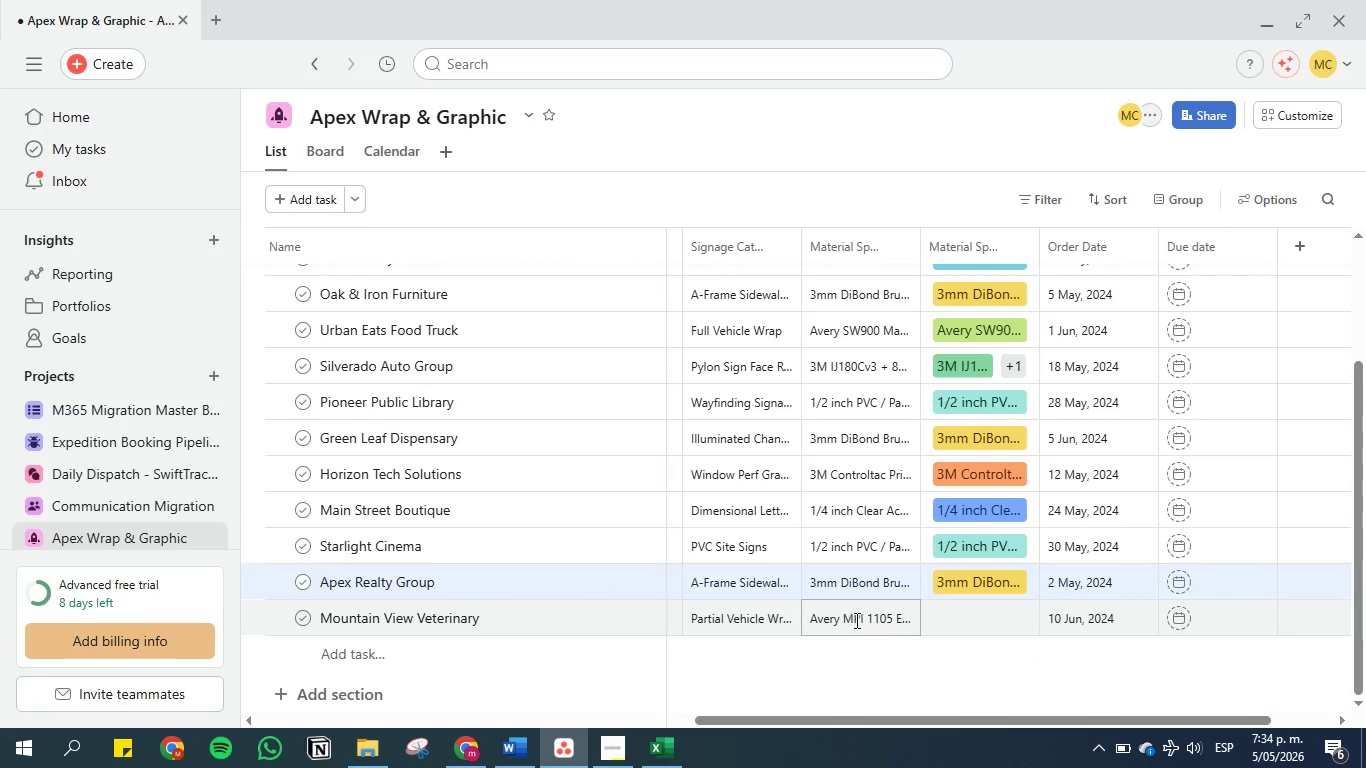 
scroll: coordinate [857, 618], scroll_direction: up, amount: 2.0
 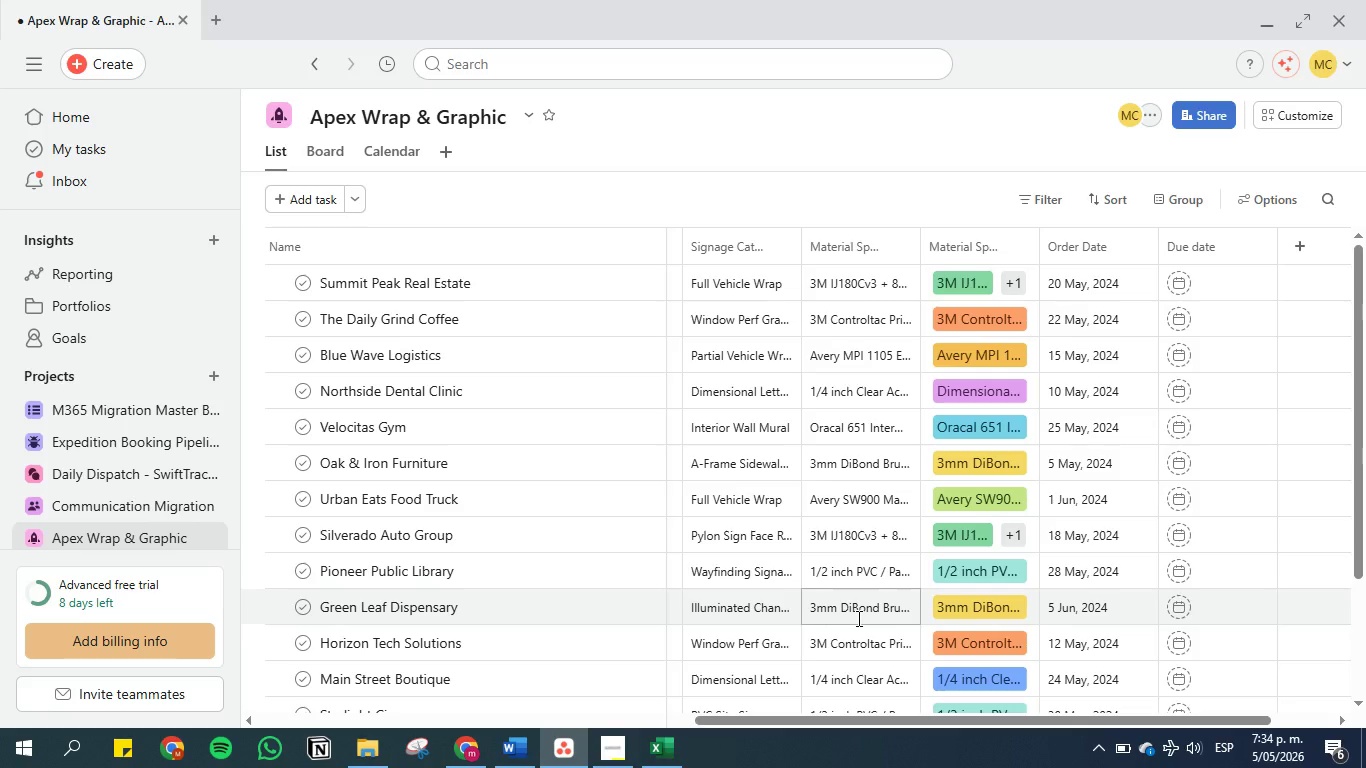 
scroll: coordinate [908, 549], scroll_direction: down, amount: 3.0
 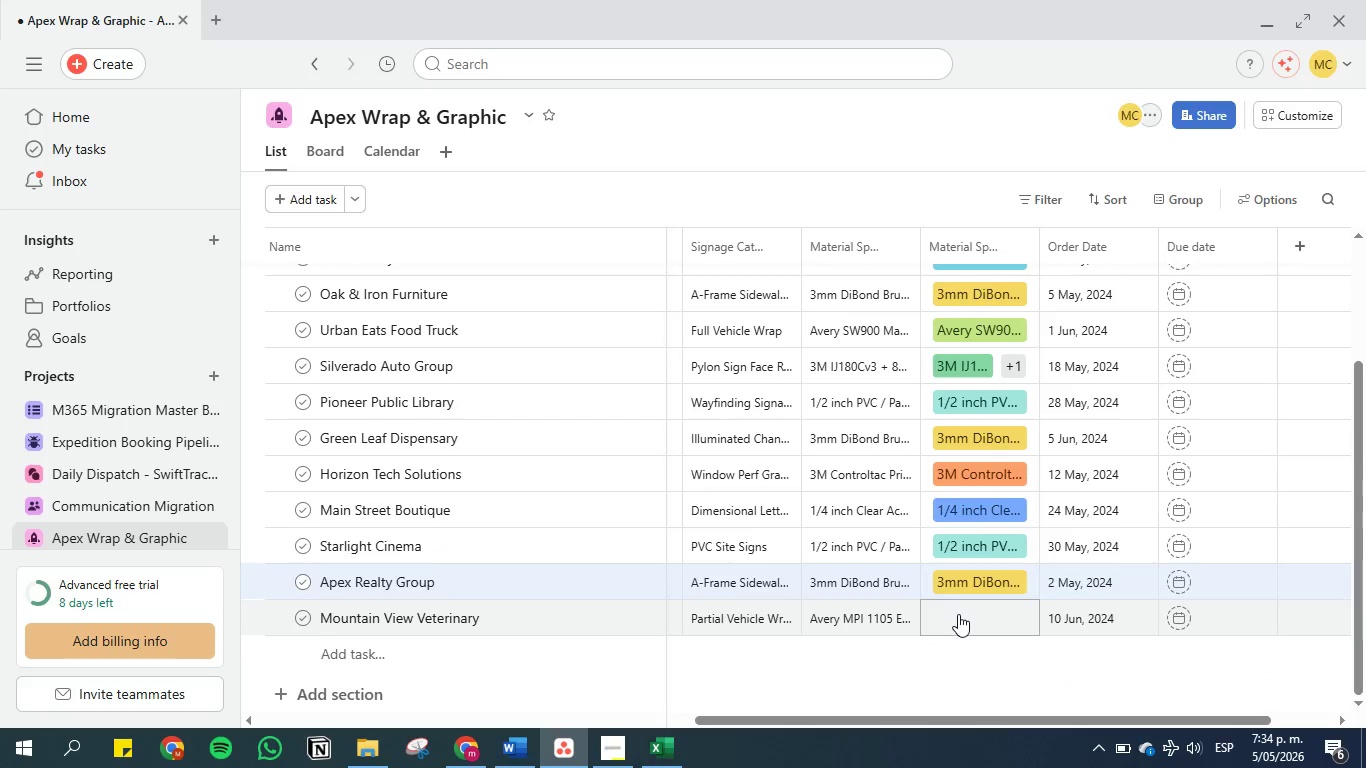 
left_click([960, 615])
 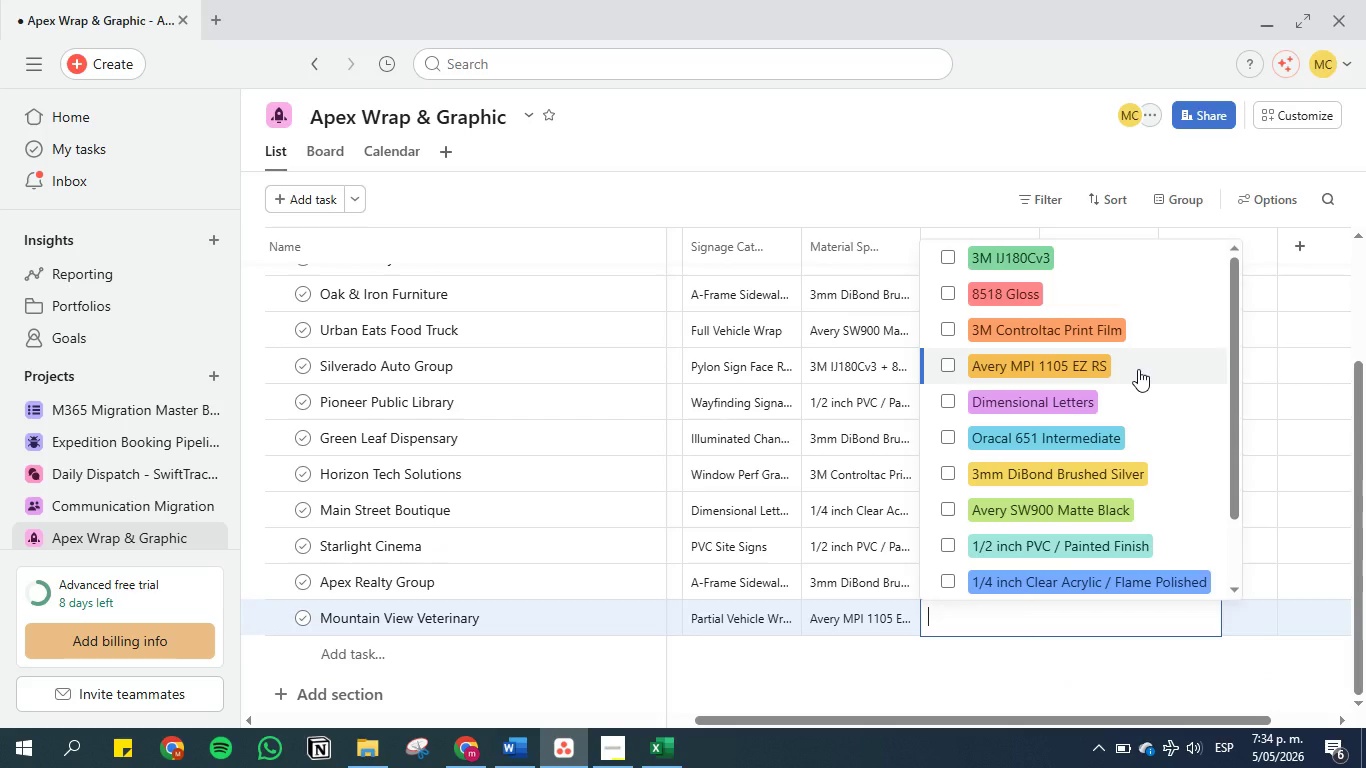 
left_click([1138, 369])
 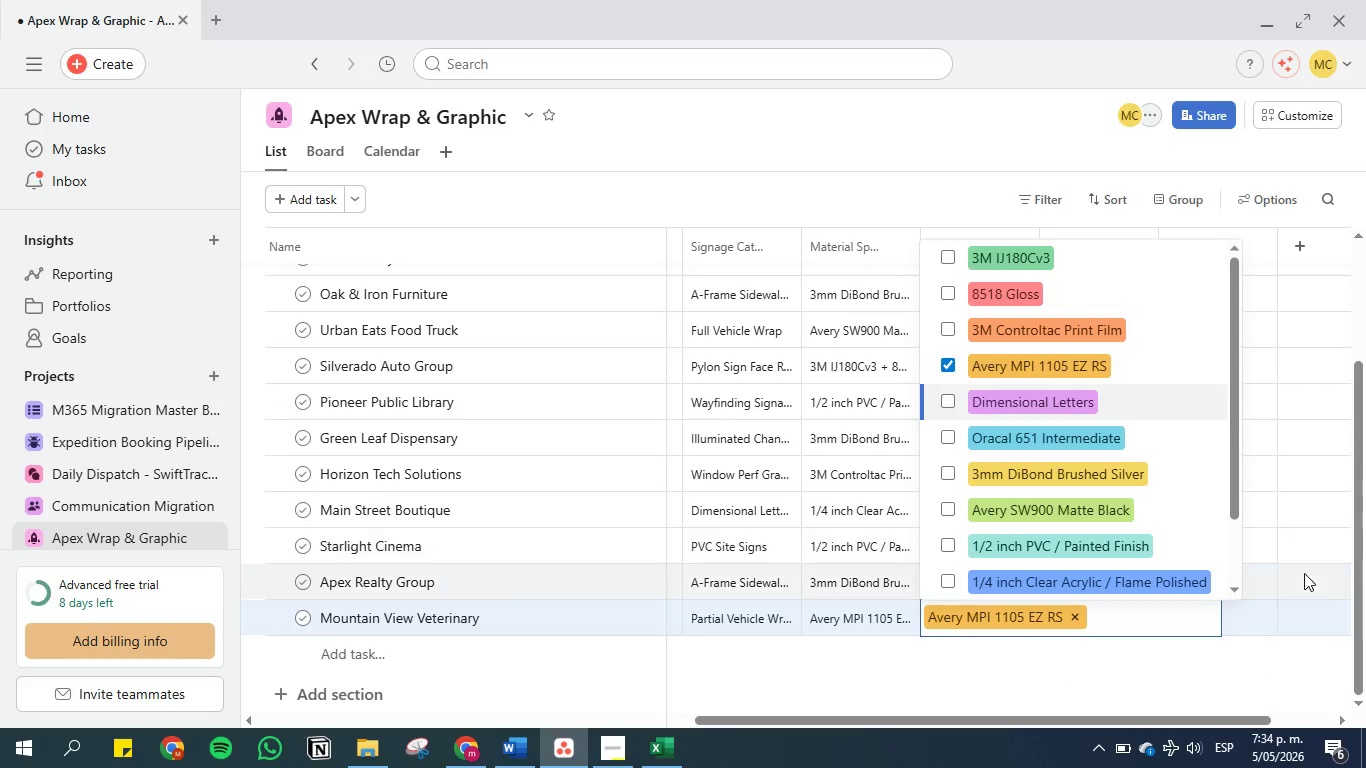 
left_click([1322, 581])
 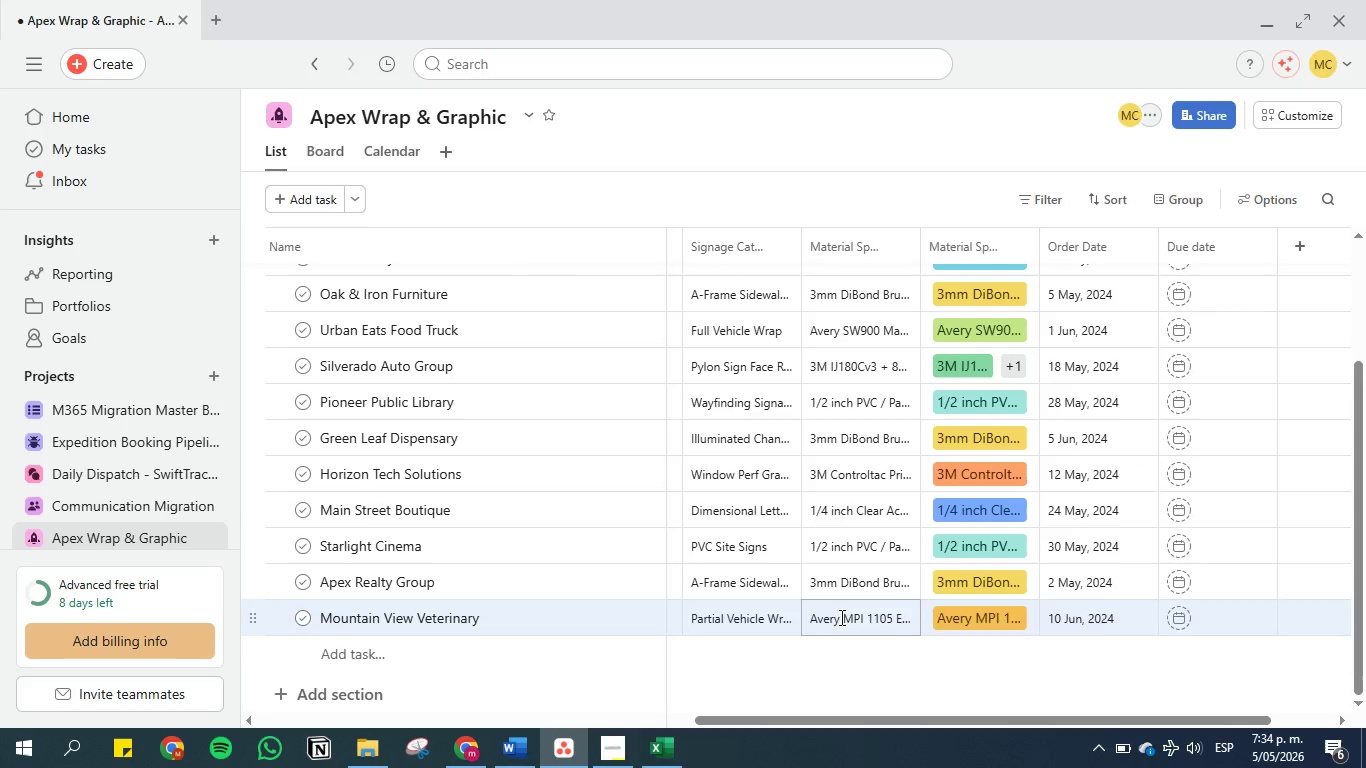 
double_click([840, 617])
 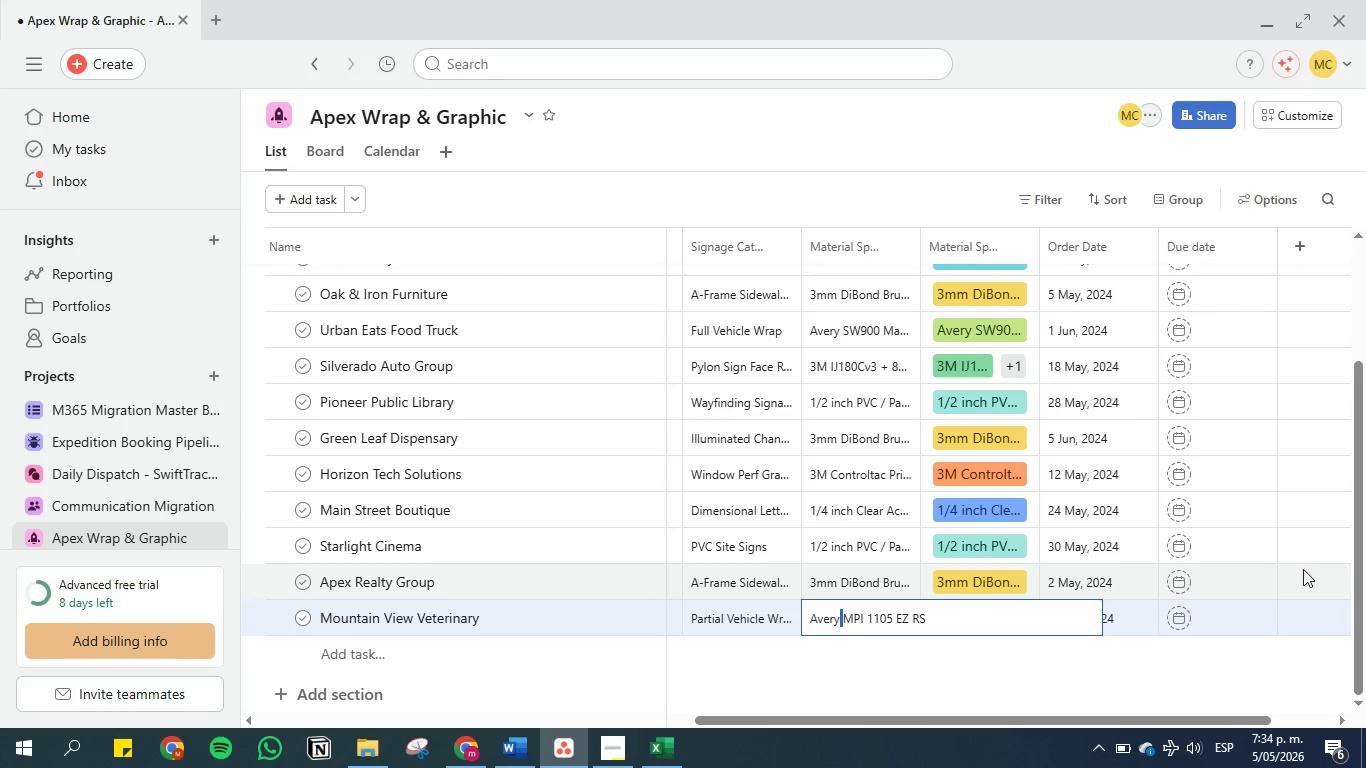 
left_click([1306, 562])
 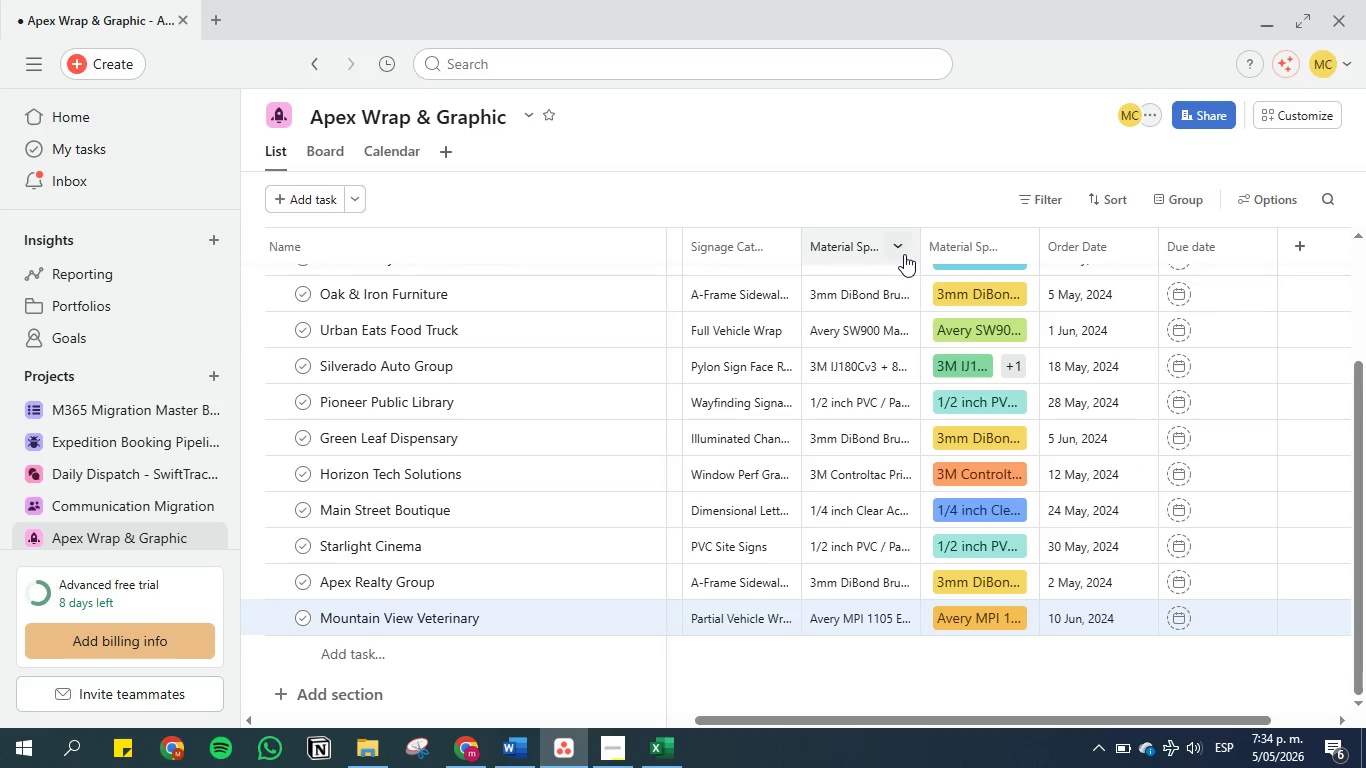 
left_click([901, 247])
 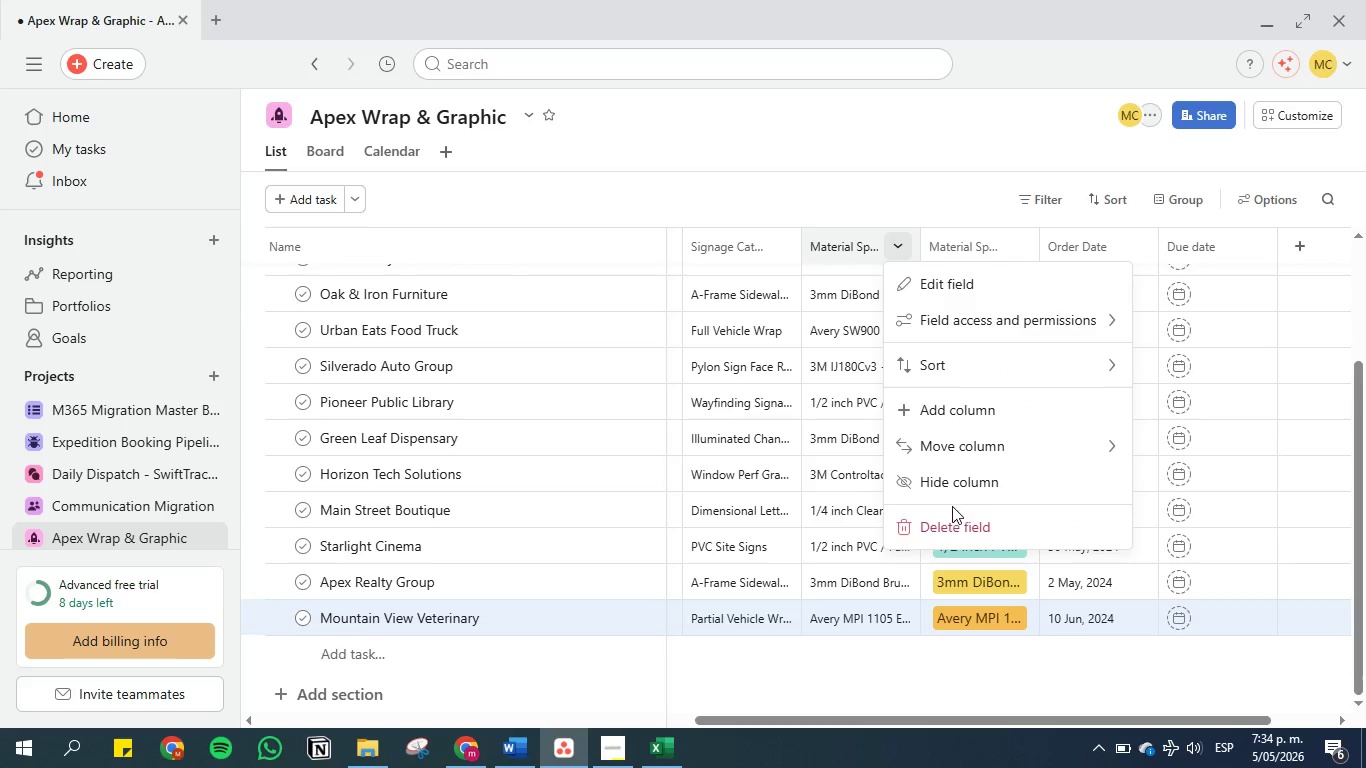 
left_click([953, 524])
 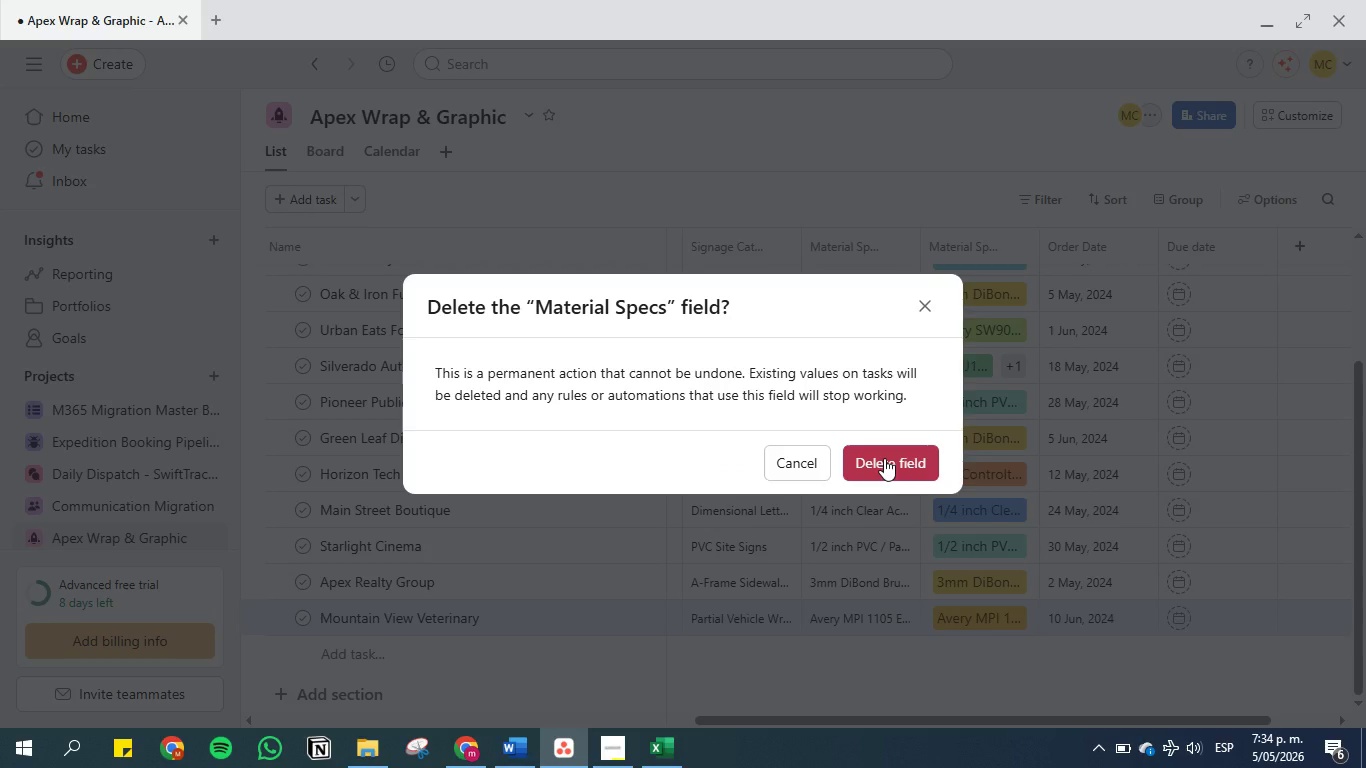 
left_click([884, 458])
 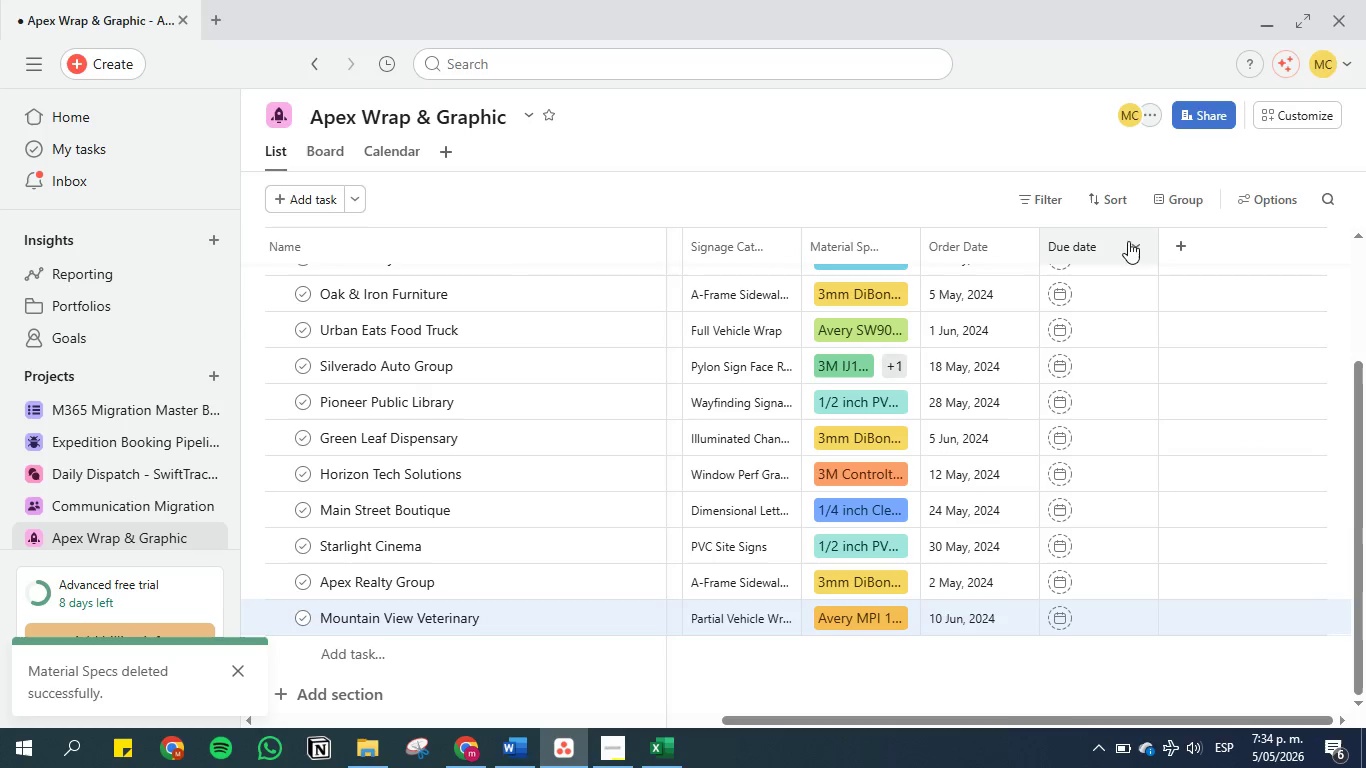 
wait(7.91)
 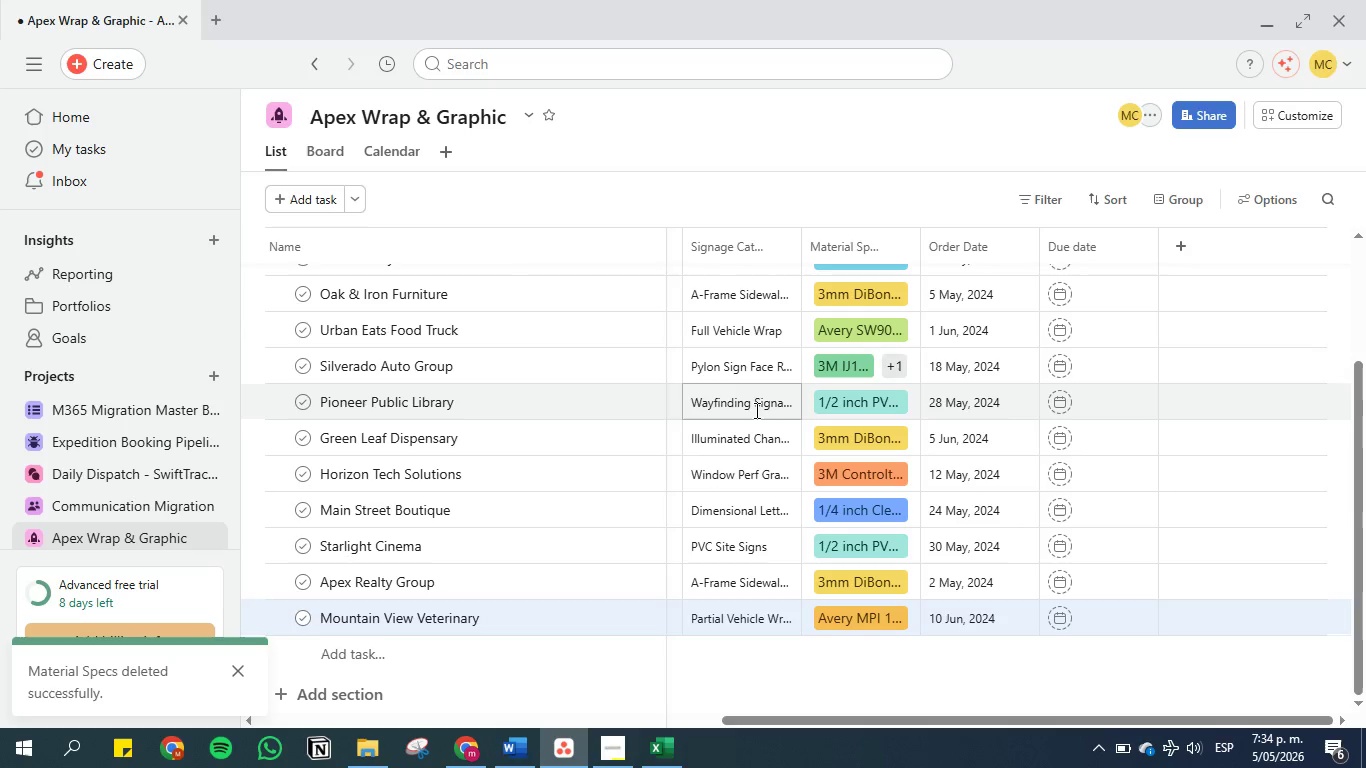 
left_click([1185, 241])
 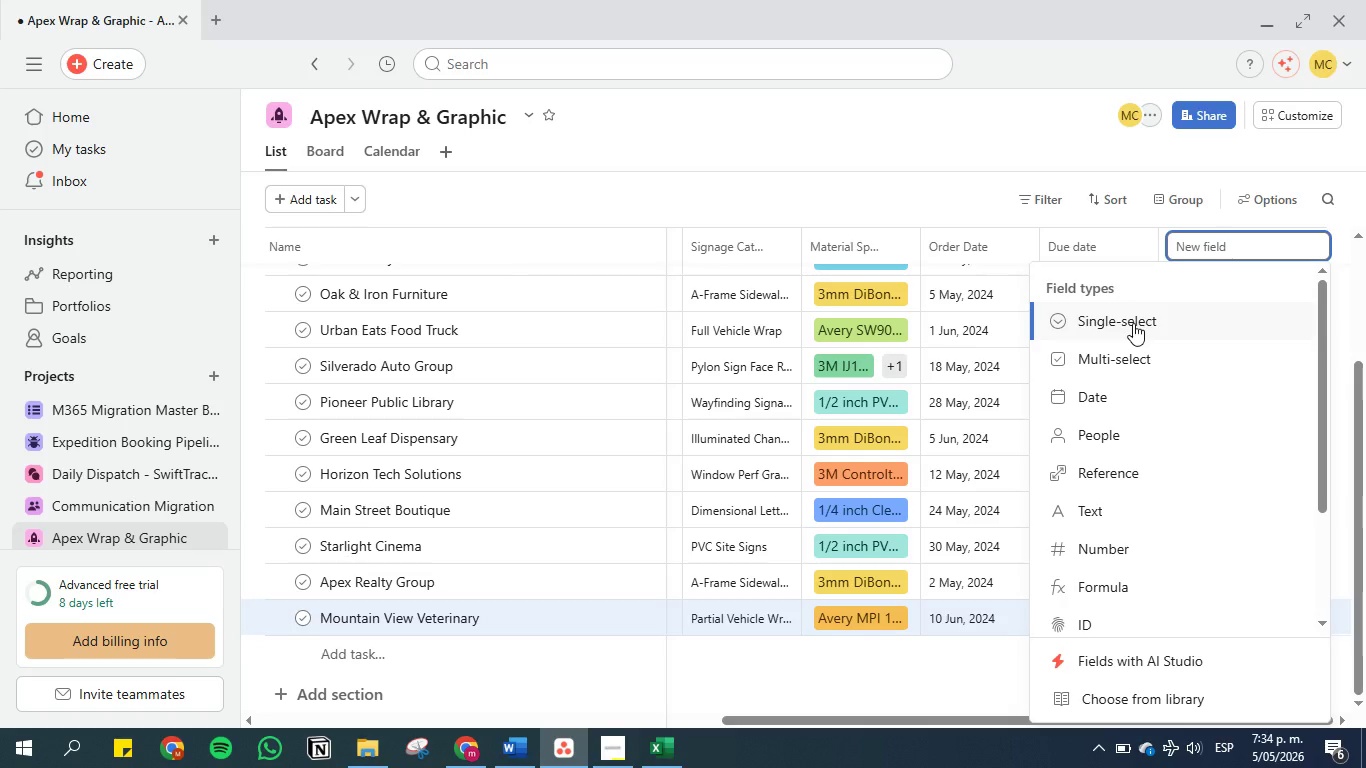 
wait(5.42)
 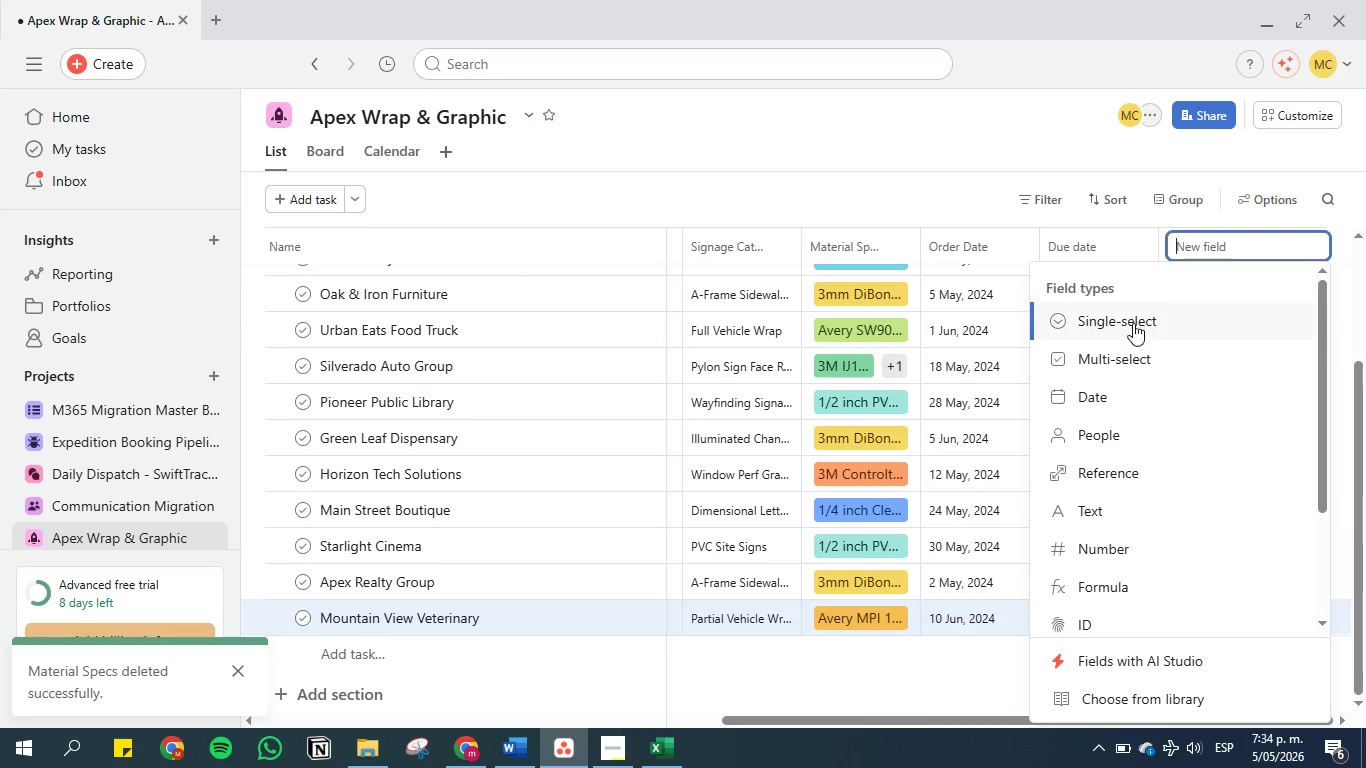 
left_click([1133, 323])
 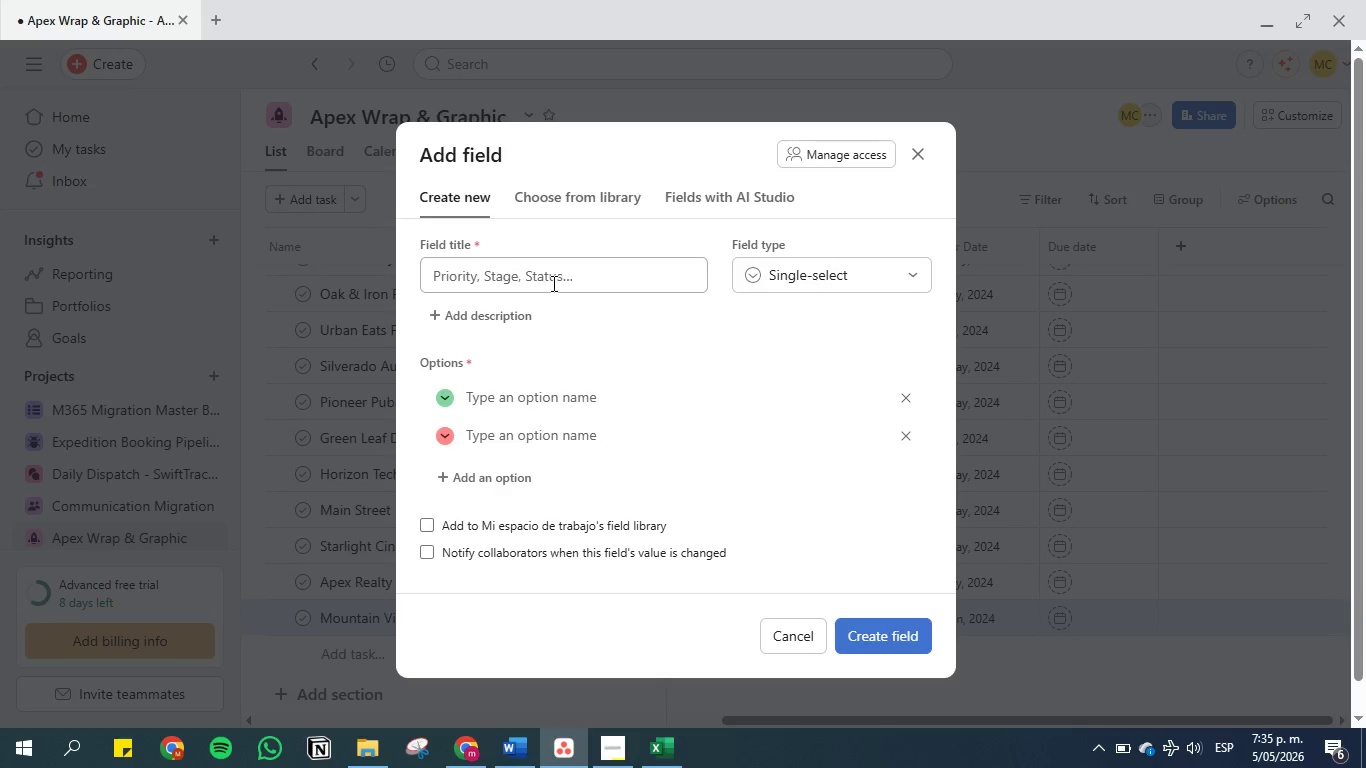 
left_click([552, 280])
 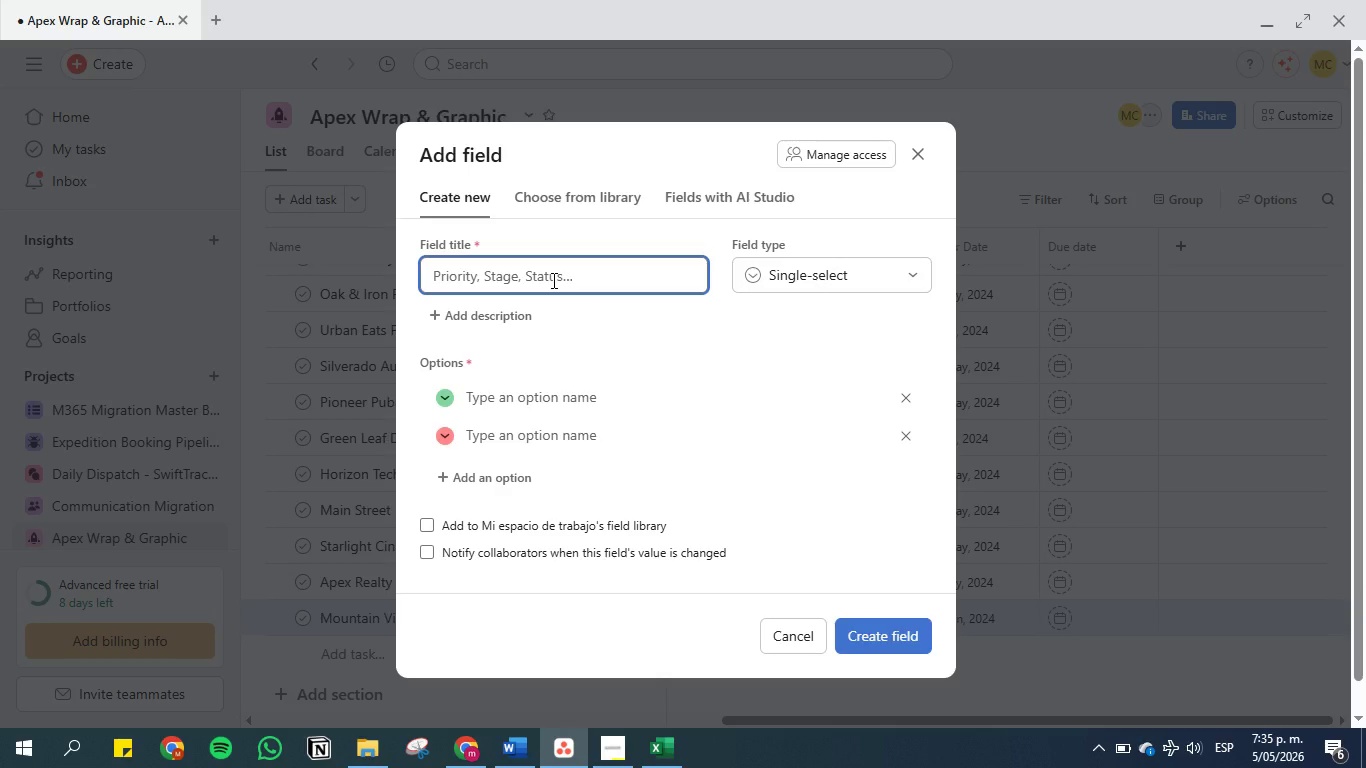 
key(S)
 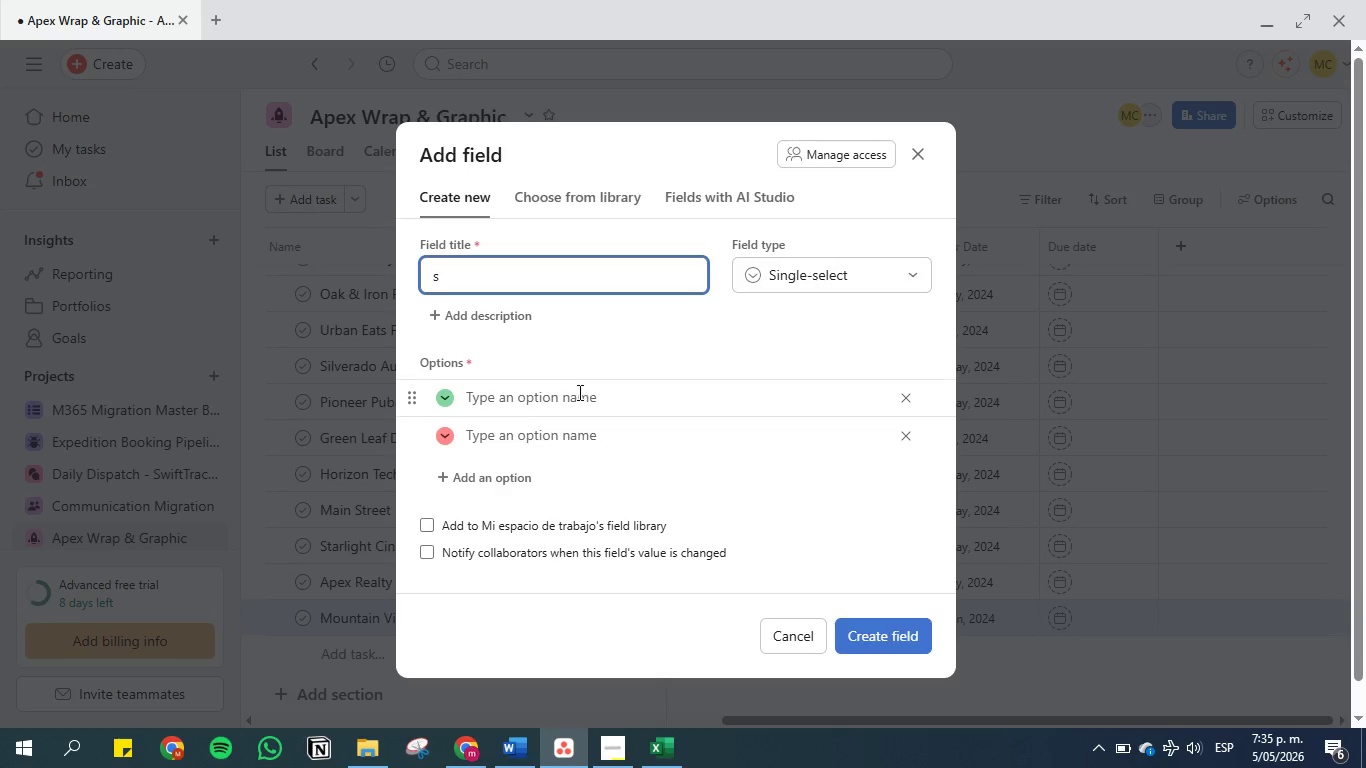 
left_click([577, 396])
 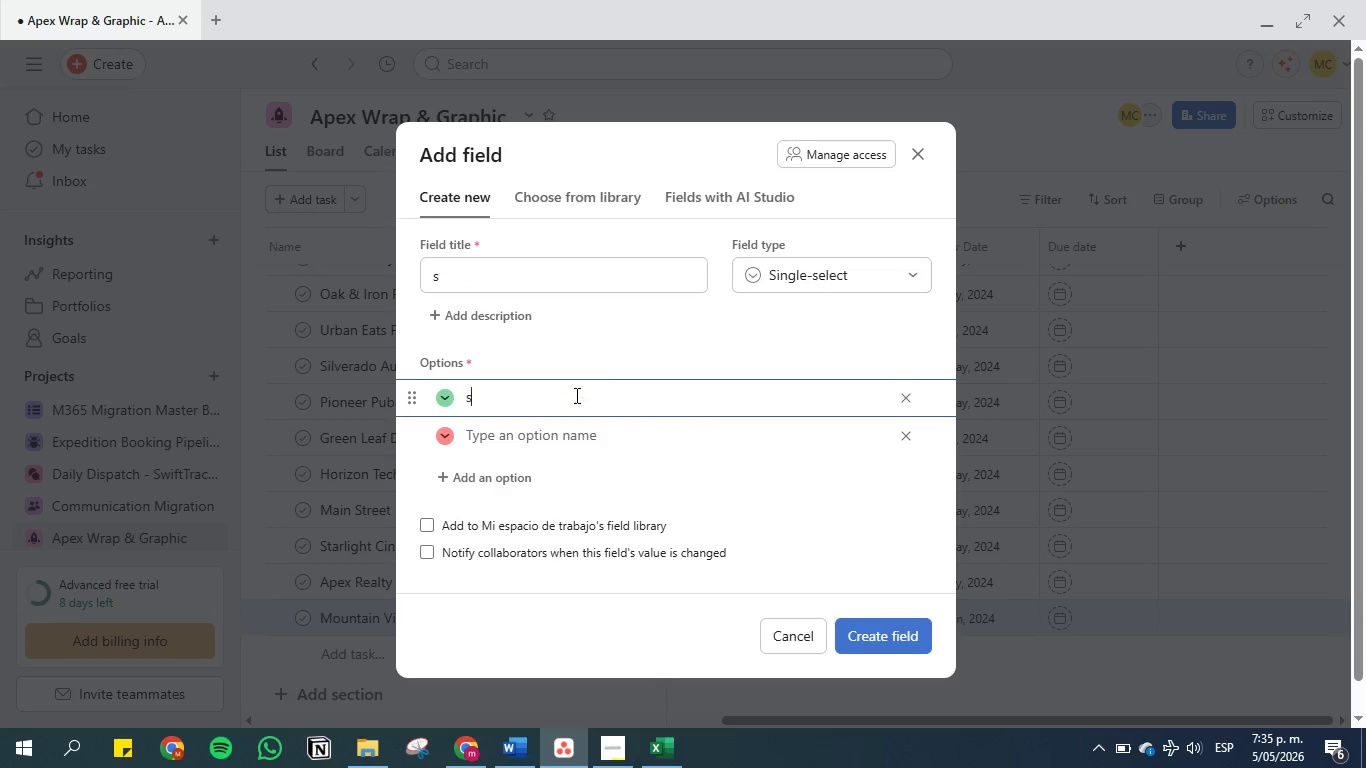 
key(S)
 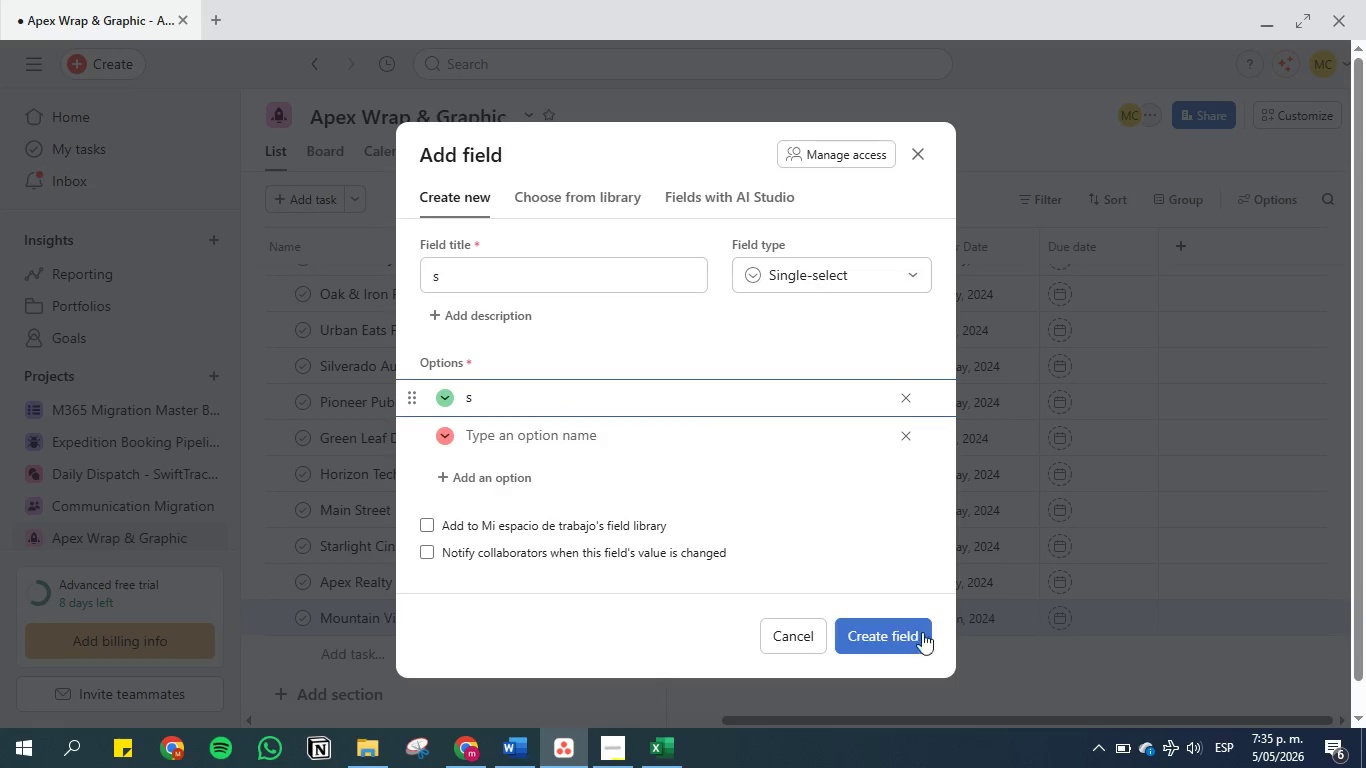 
left_click([907, 637])
 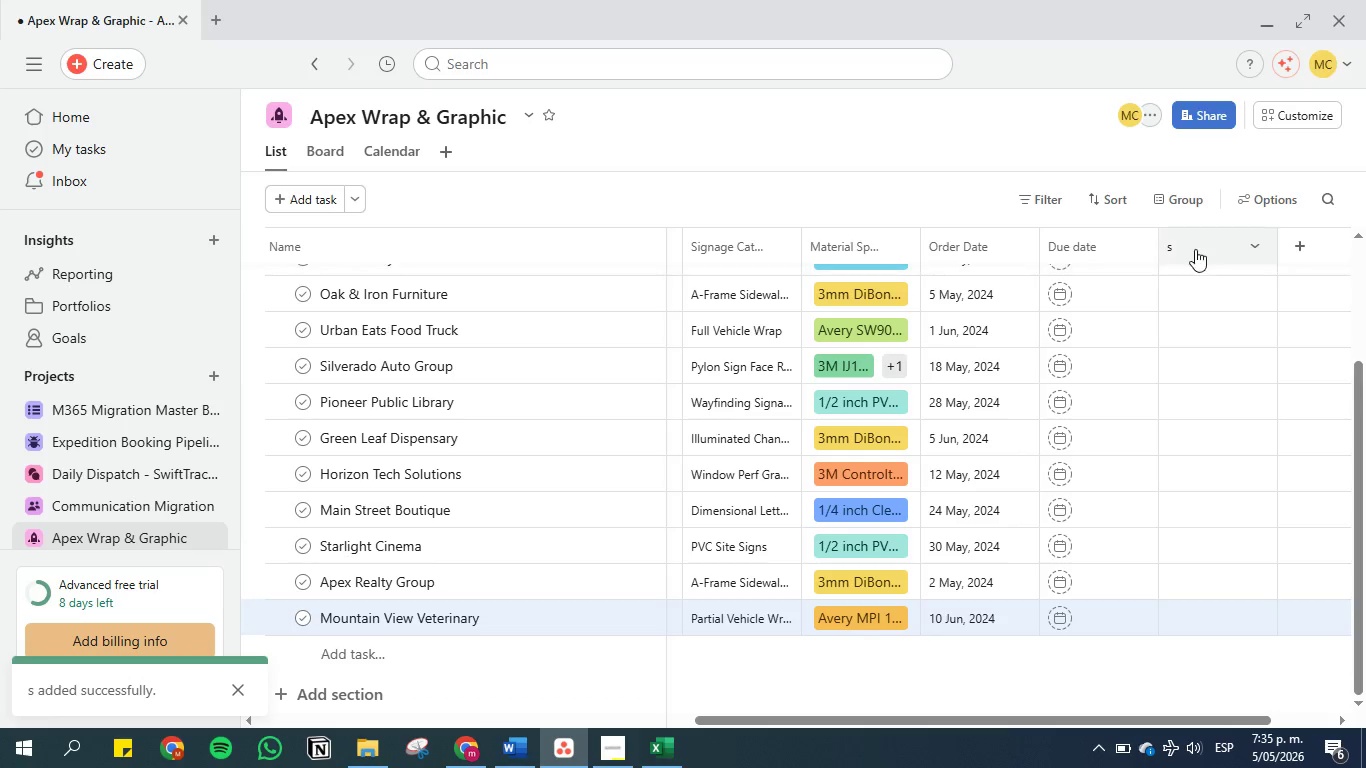 
left_click_drag(start_coordinate=[1196, 247], to_coordinate=[785, 247])
 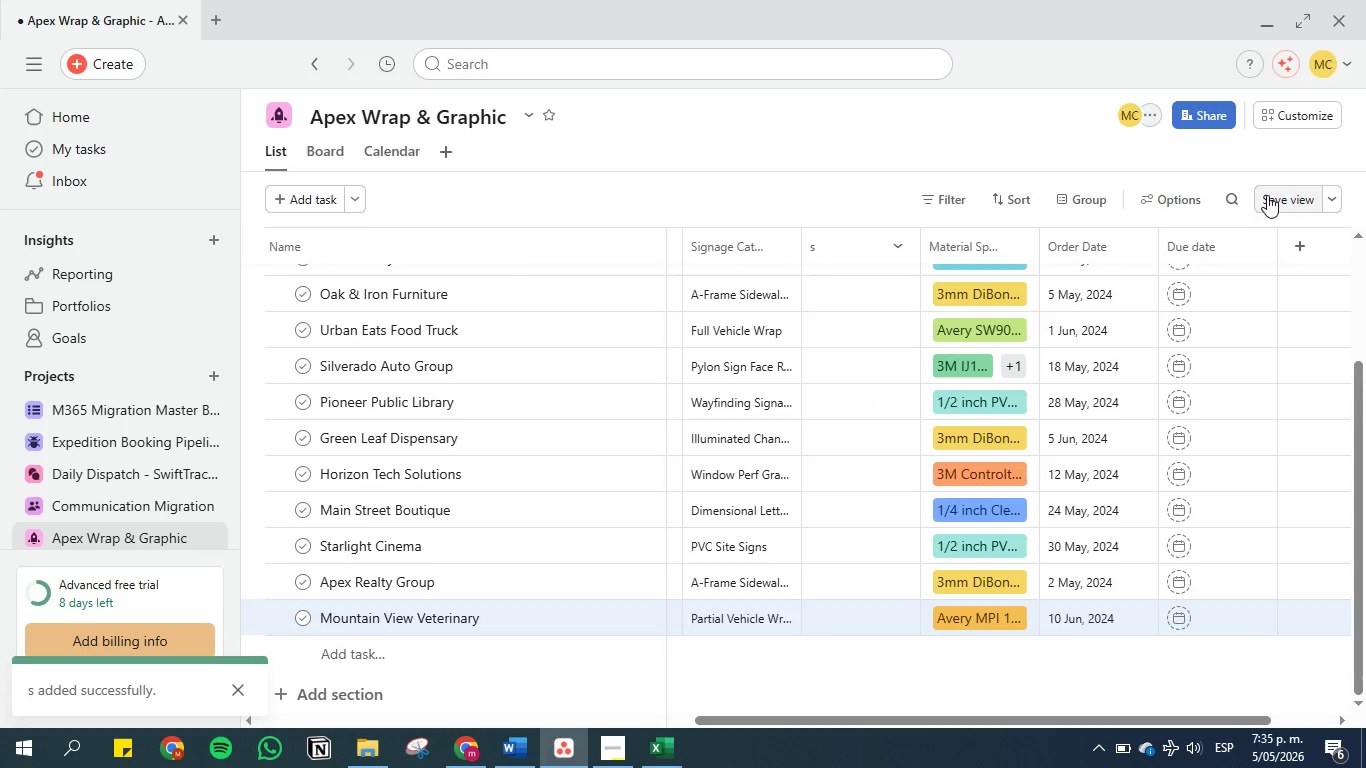 
left_click([1276, 195])
 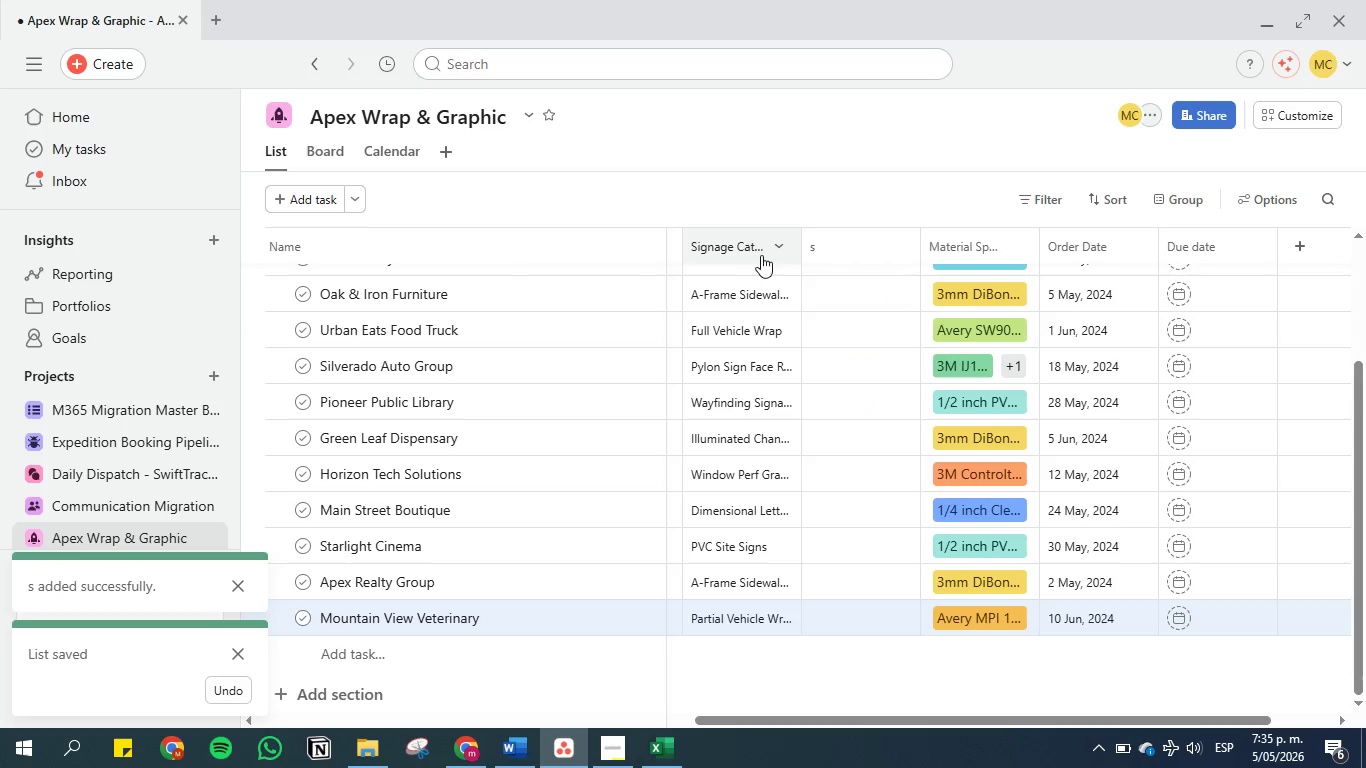 
left_click([750, 252])
 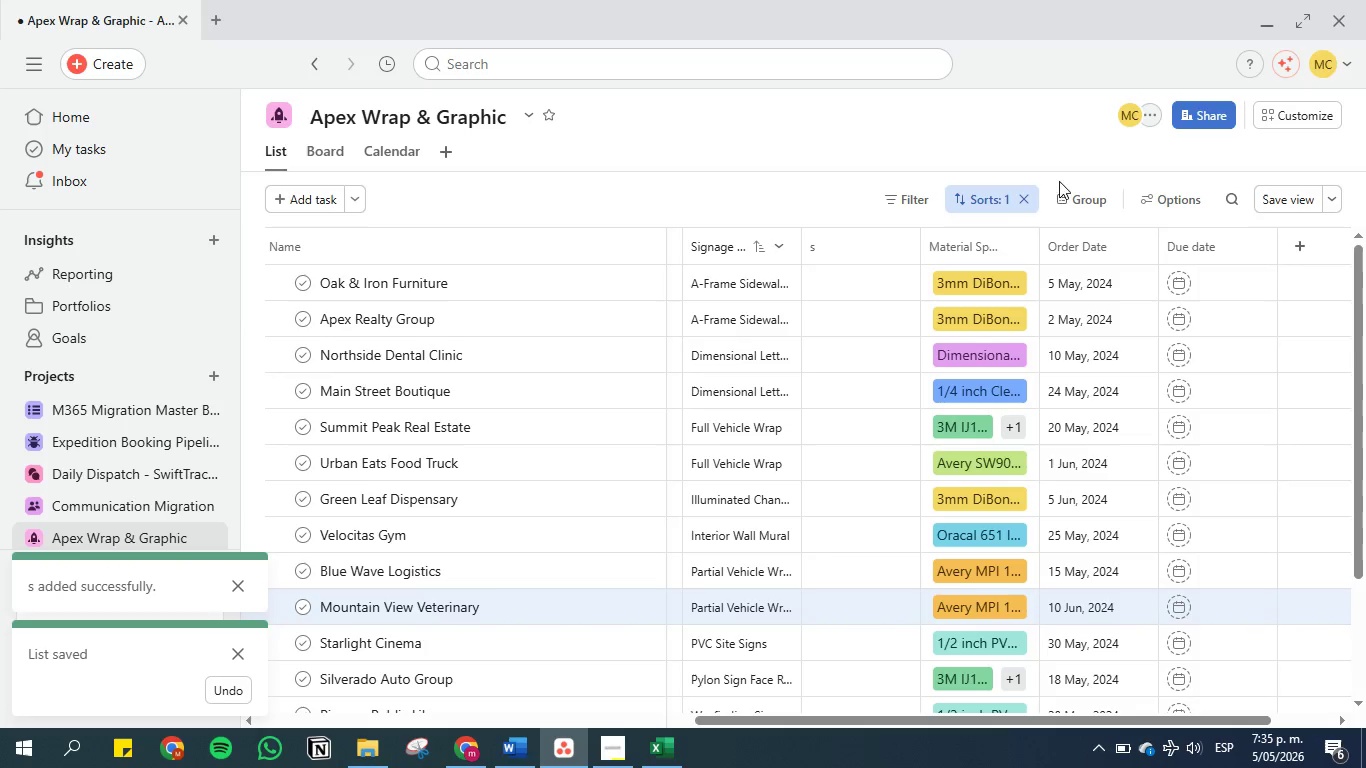 
left_click([1028, 198])
 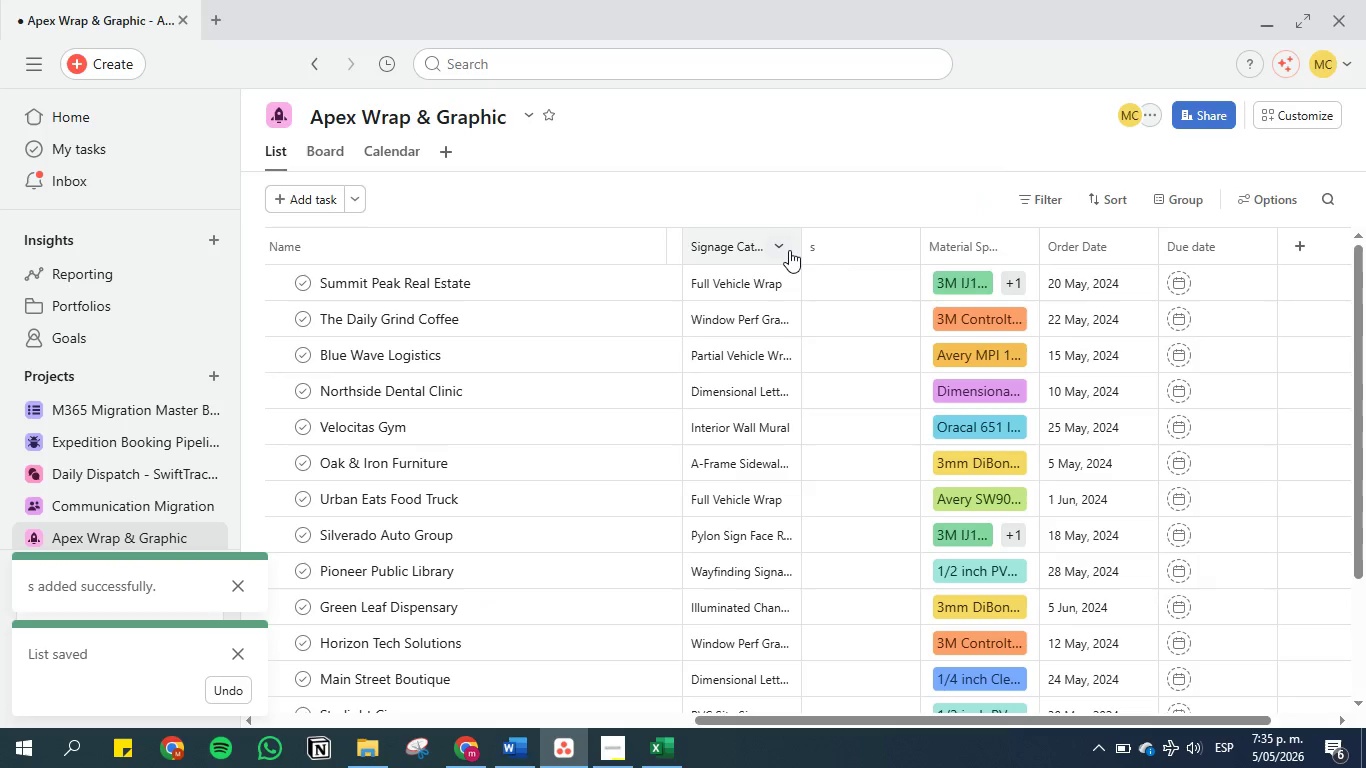 
left_click([781, 248])
 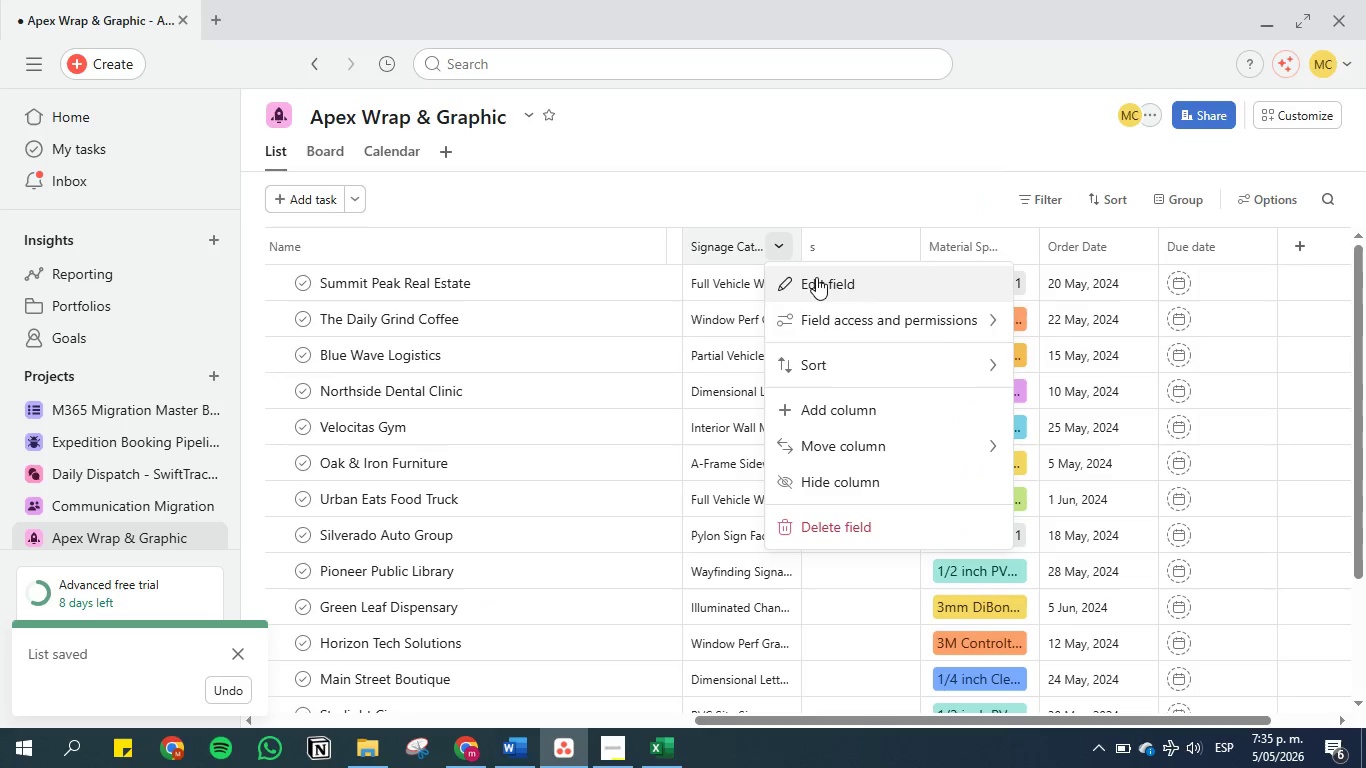 
left_click([820, 278])
 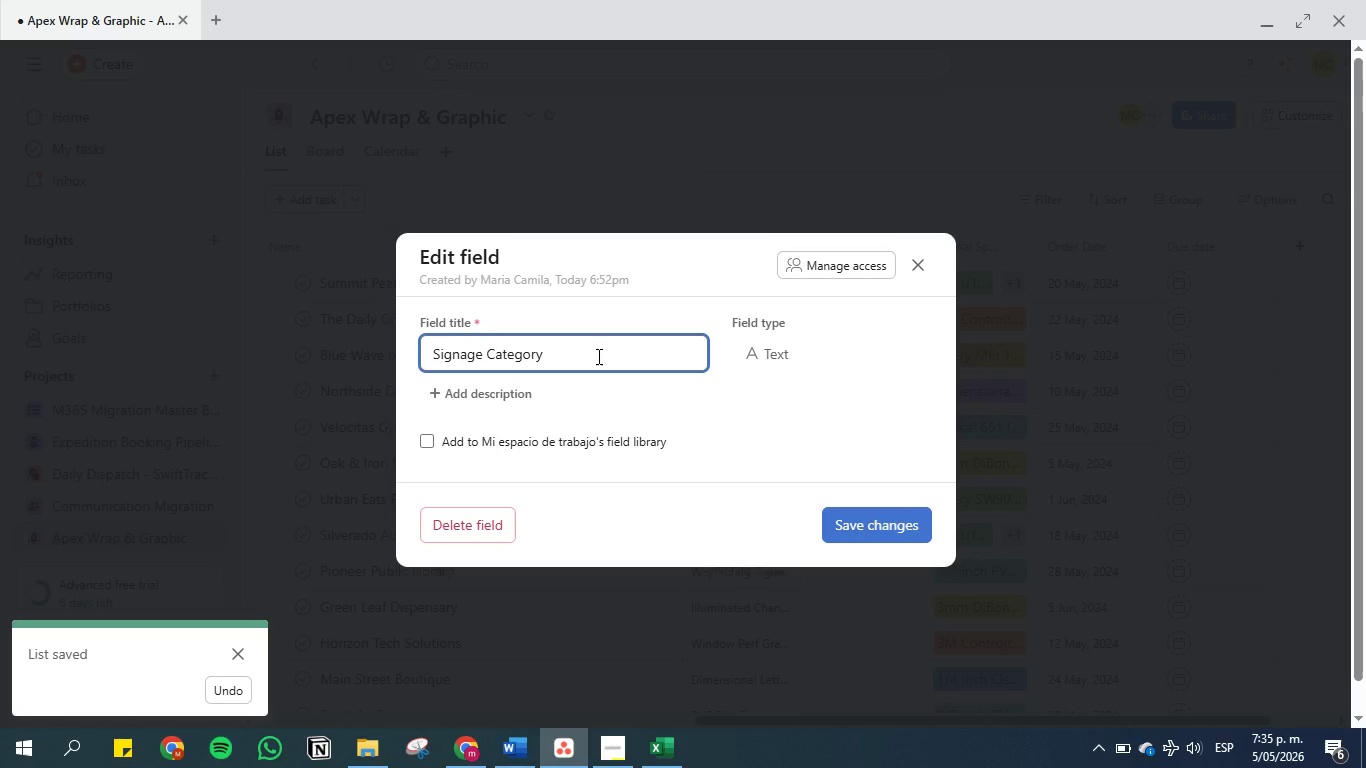 
double_click([597, 356])
 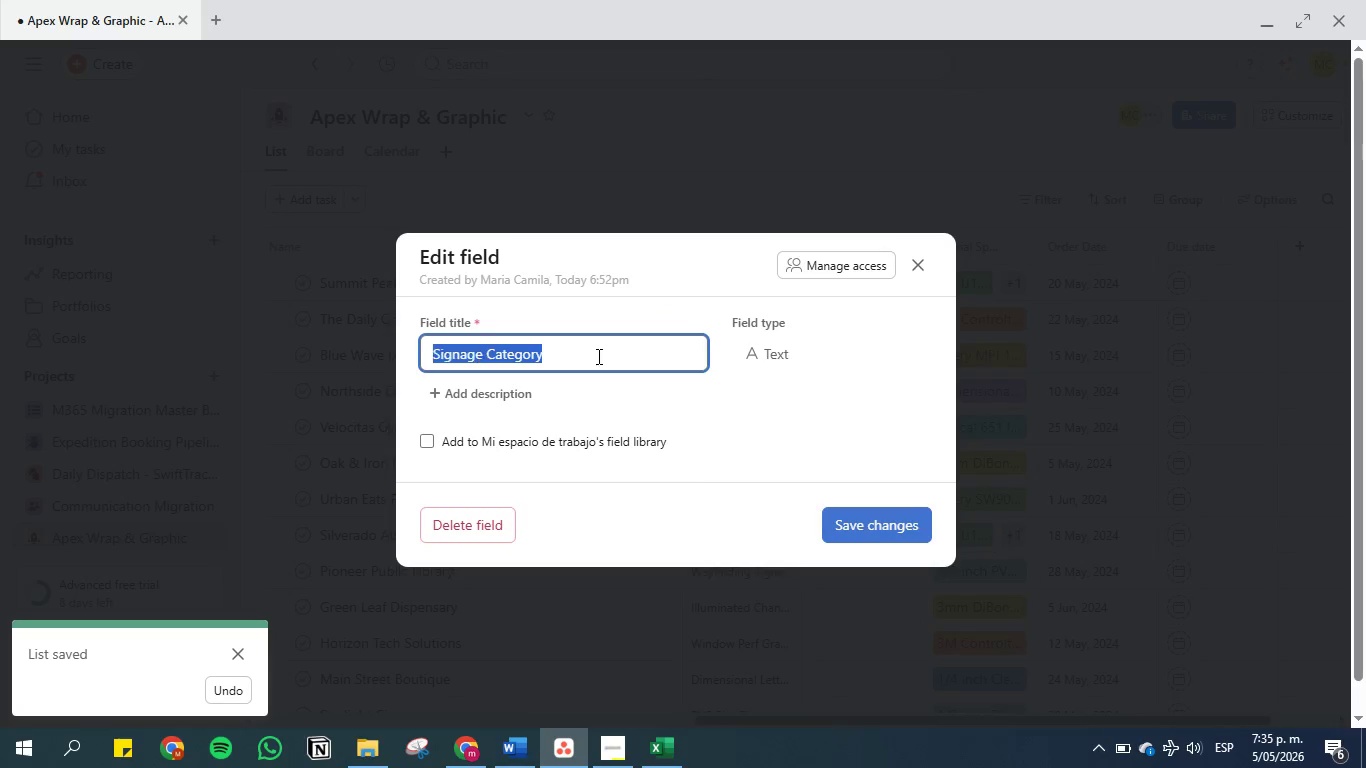 
triple_click([597, 356])
 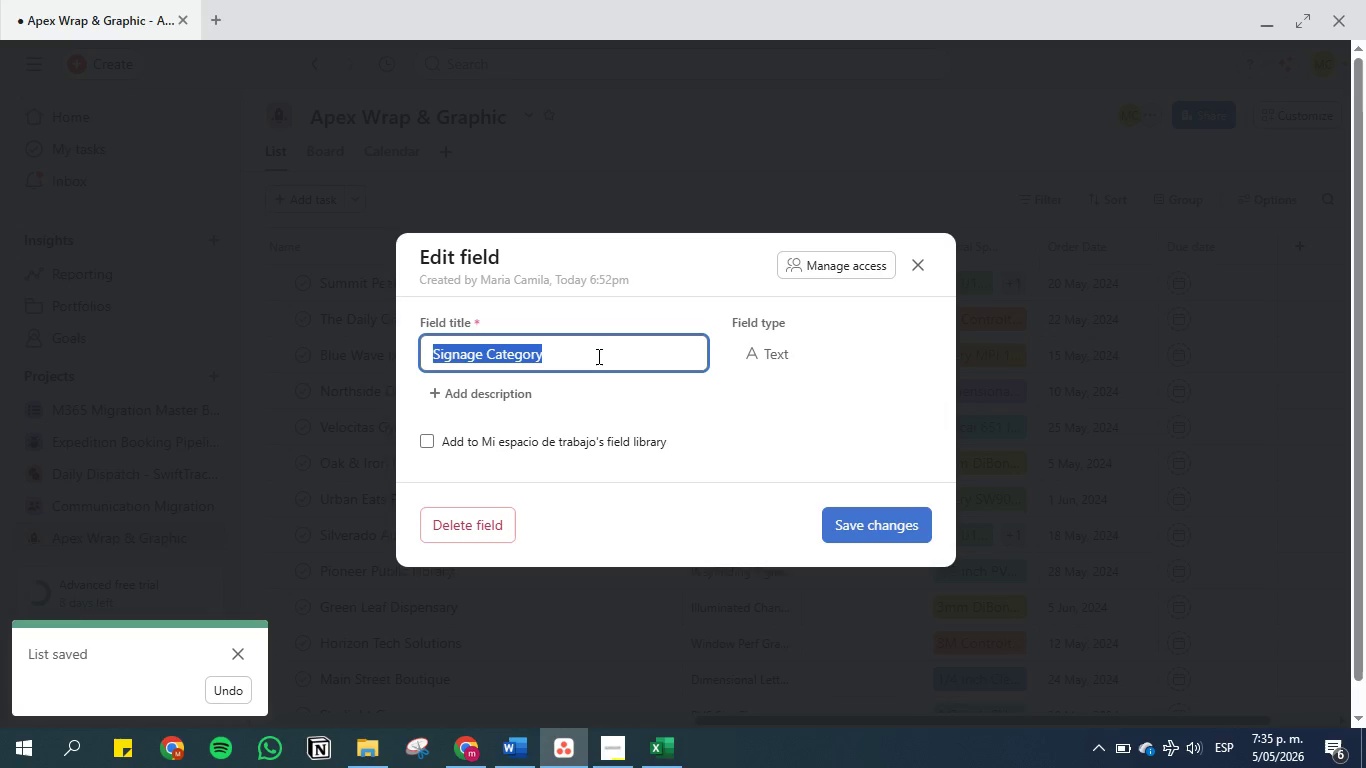 
triple_click([597, 356])
 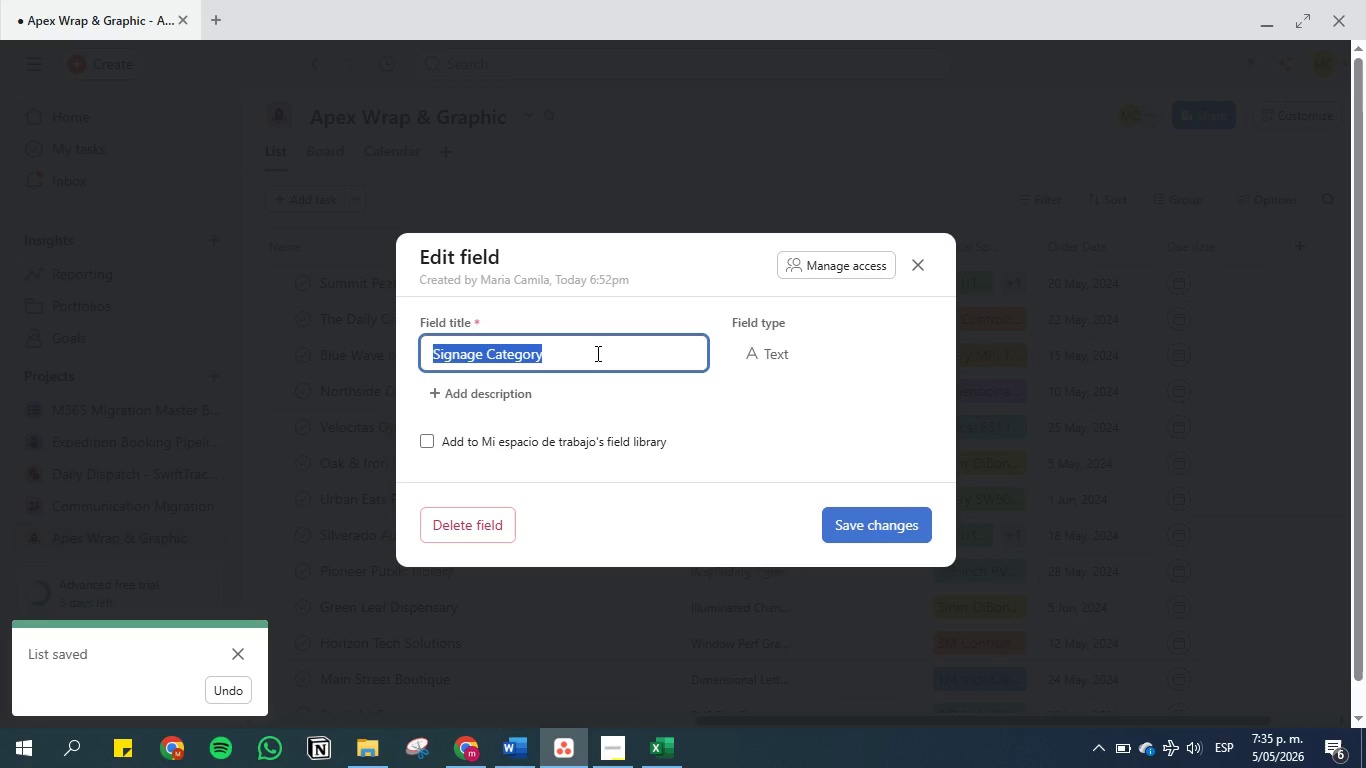 
key(Control+C)
 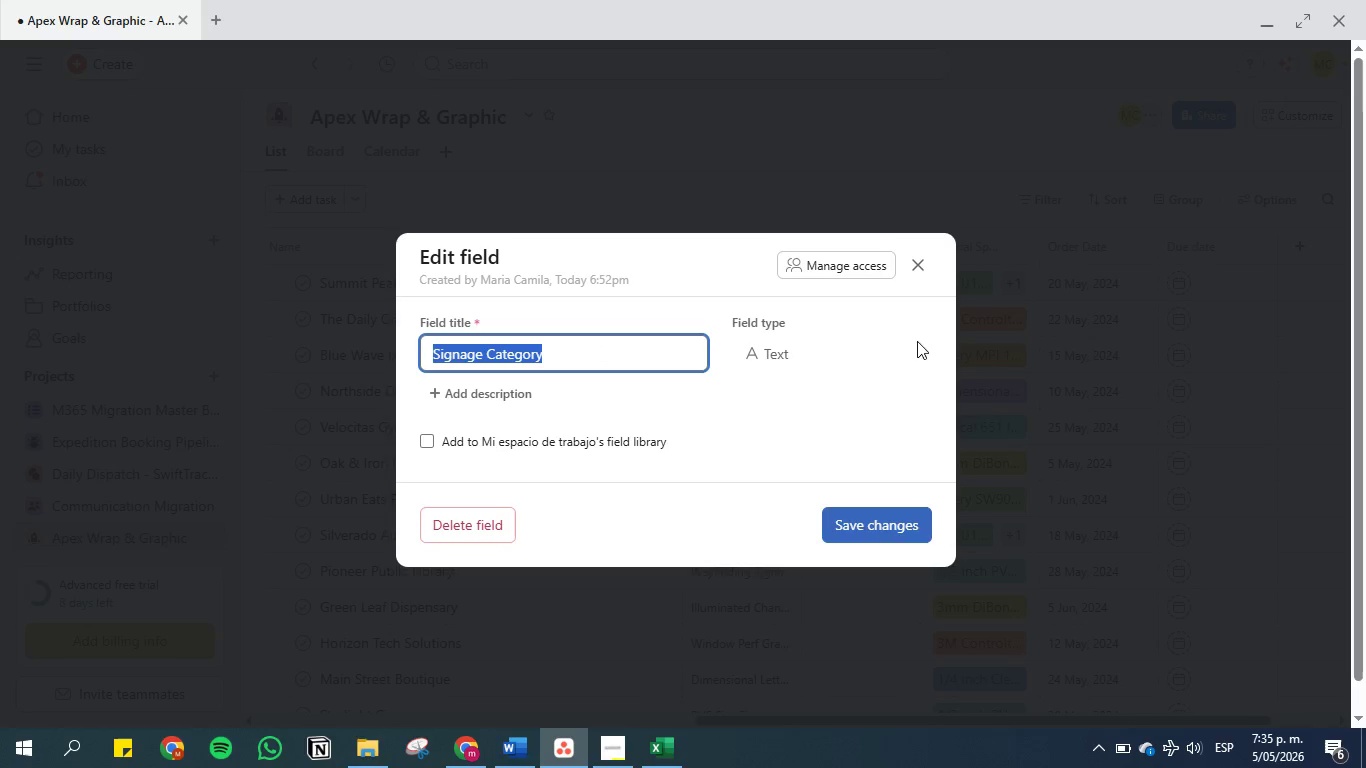 
wait(5.22)
 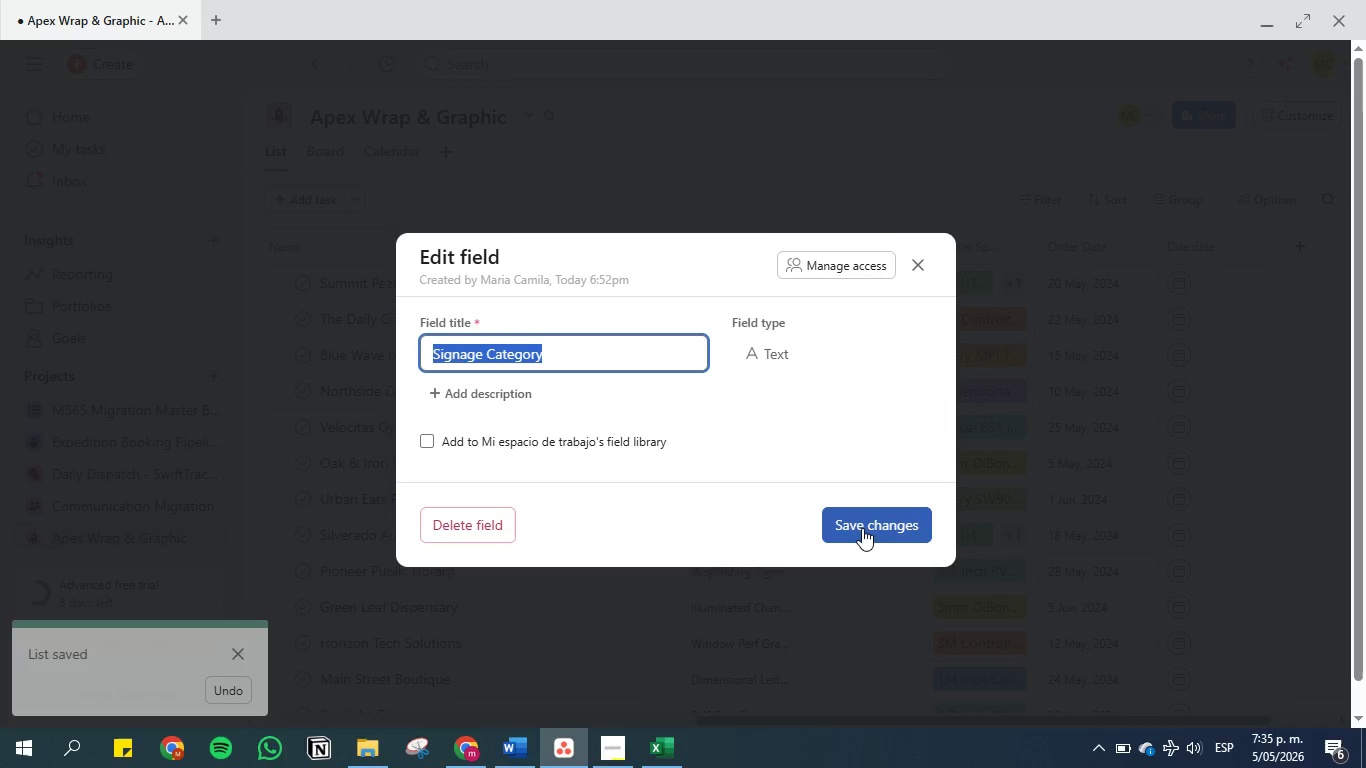 
left_click([923, 270])
 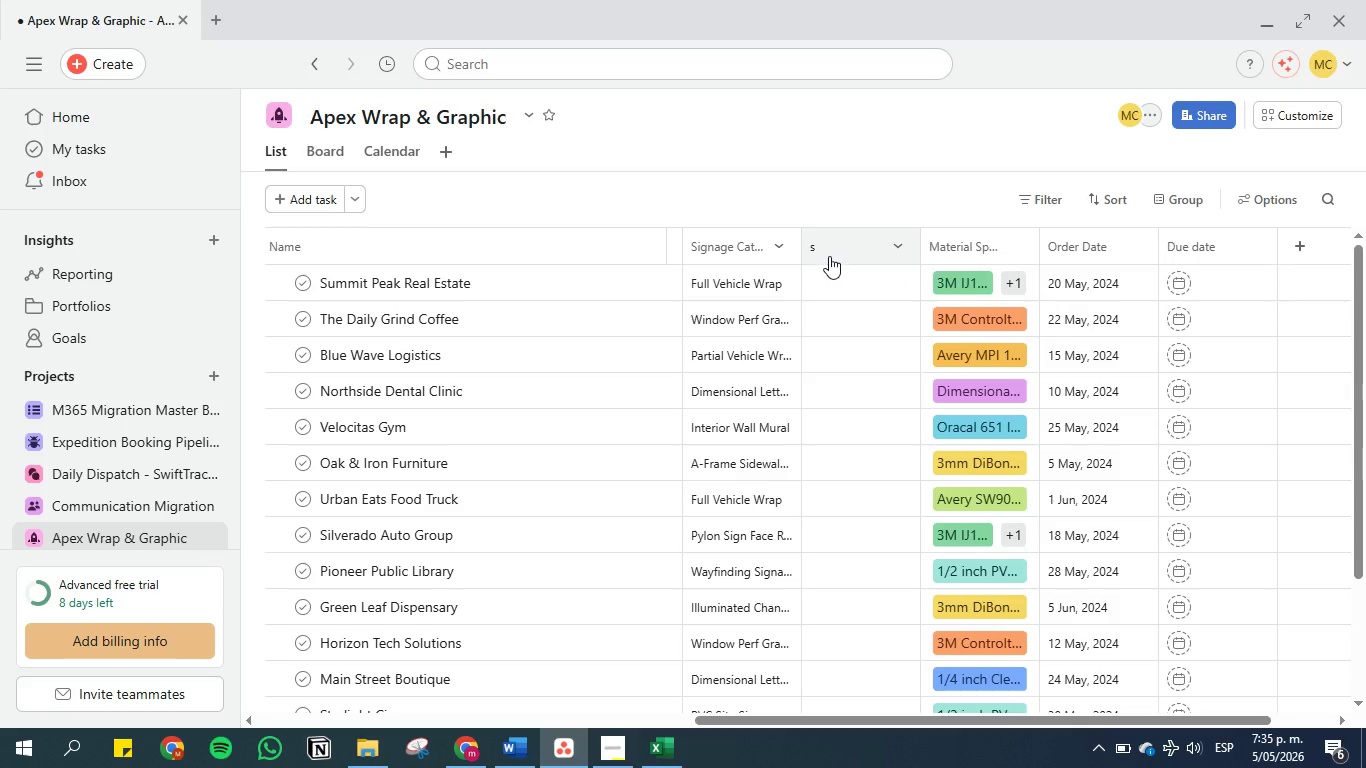 
left_click([829, 253])
 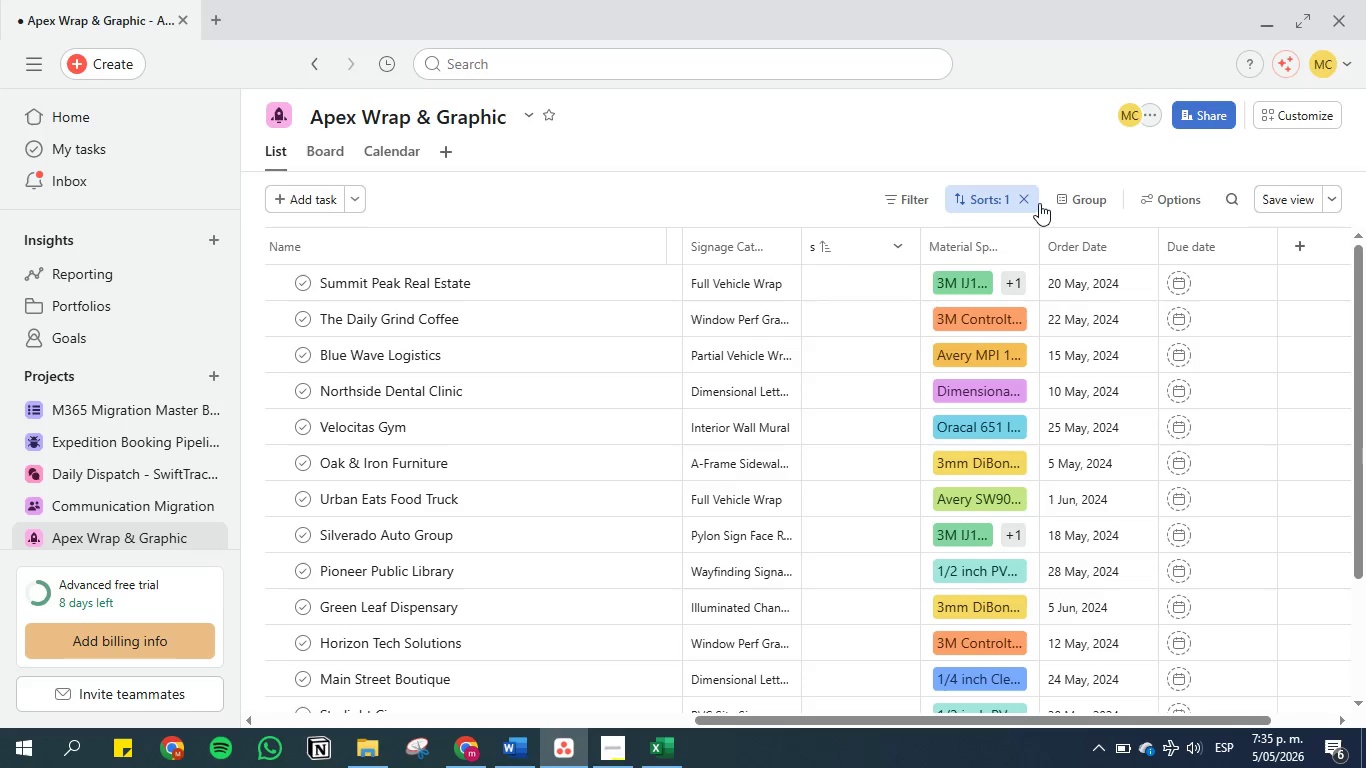 
left_click([1029, 195])
 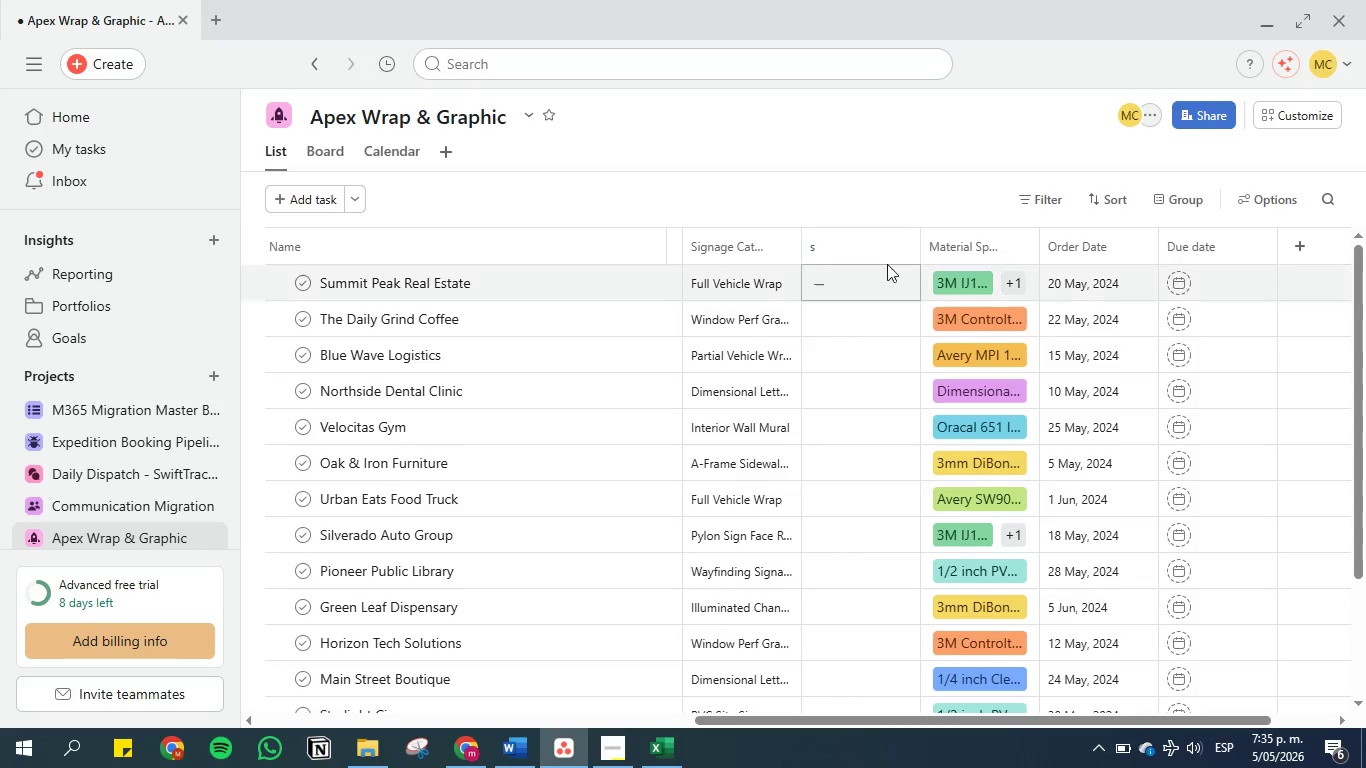 
left_click([903, 245])
 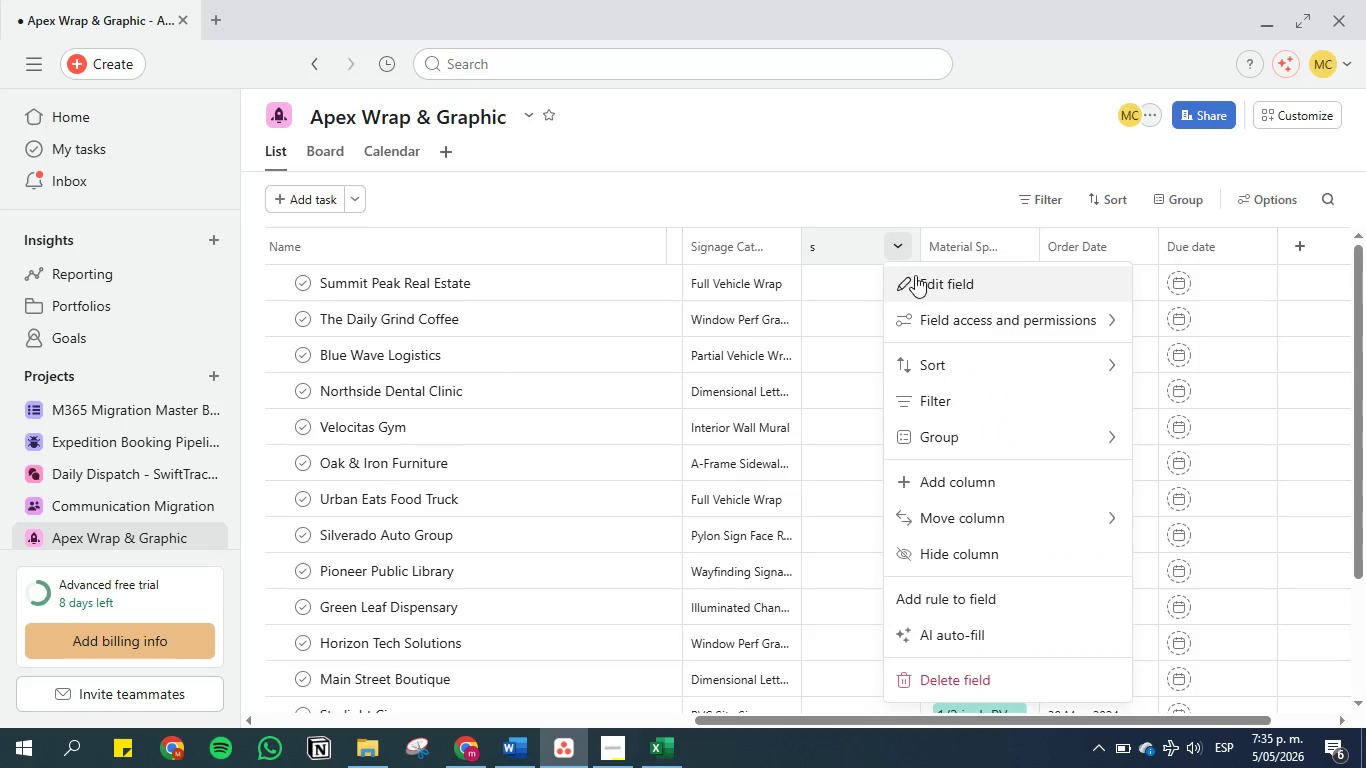 
left_click([919, 275])
 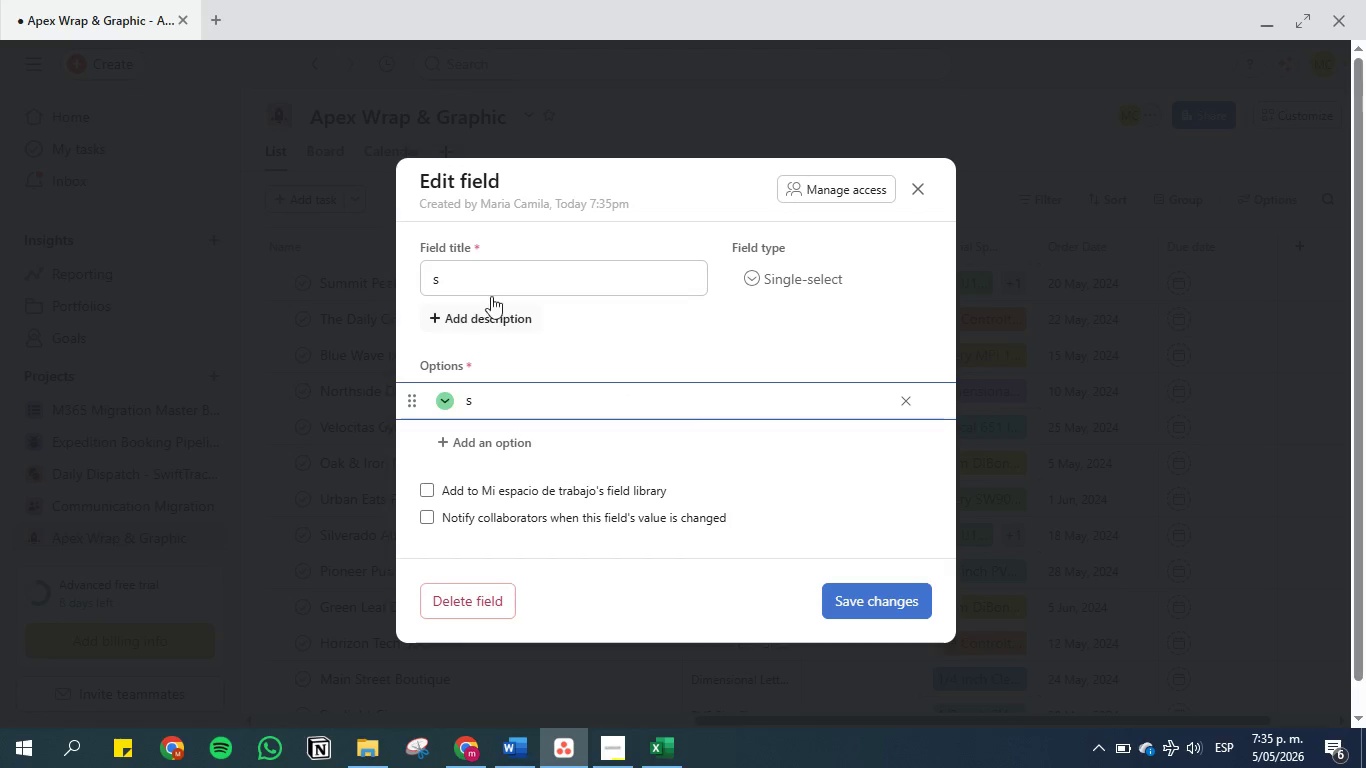 
double_click([492, 283])
 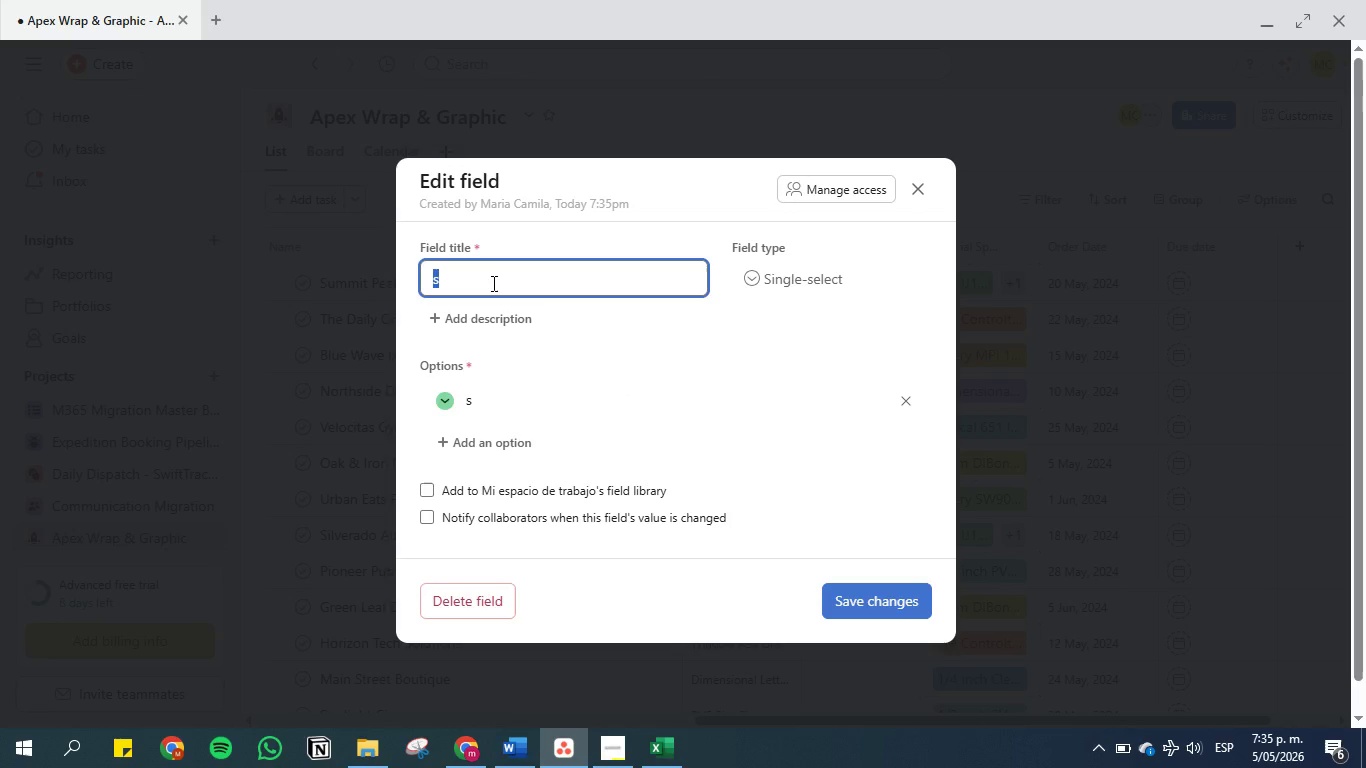 
triple_click([492, 283])
 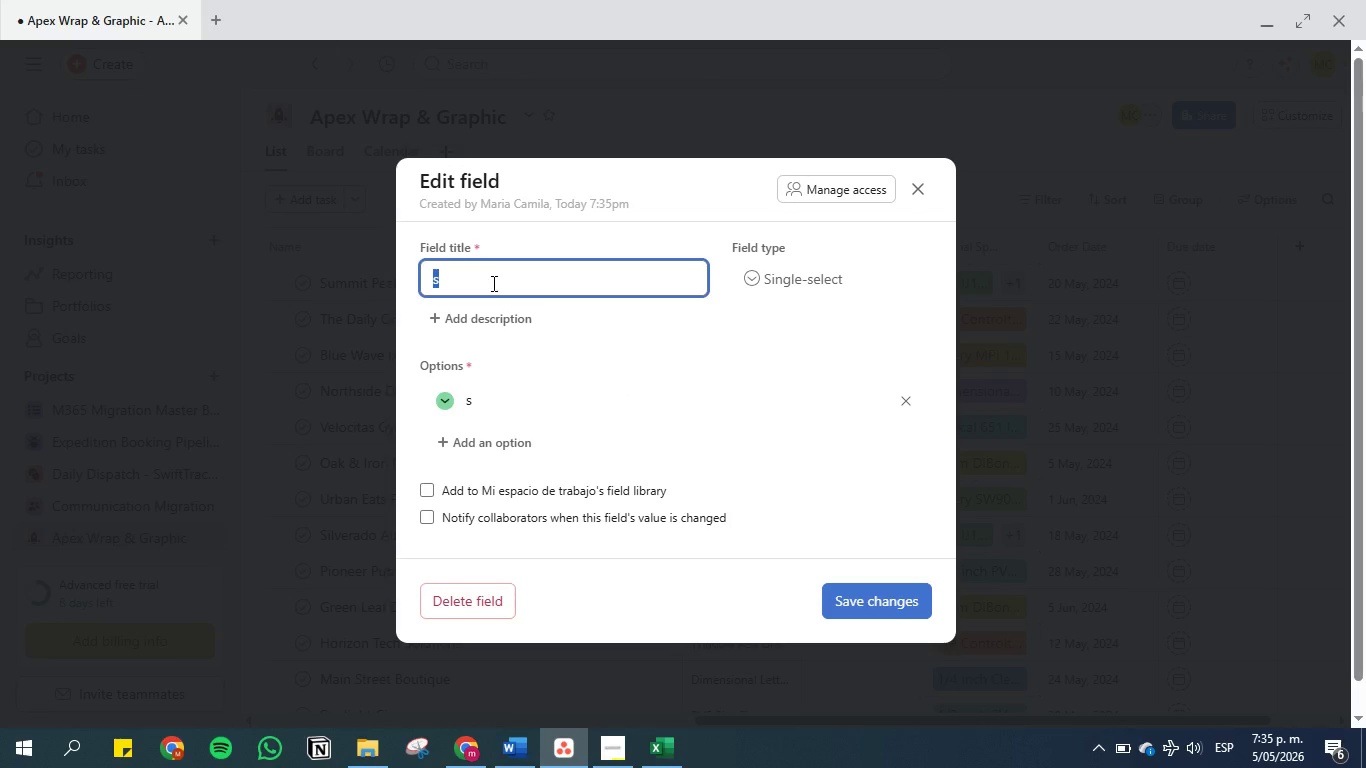 
key(Control+V)
 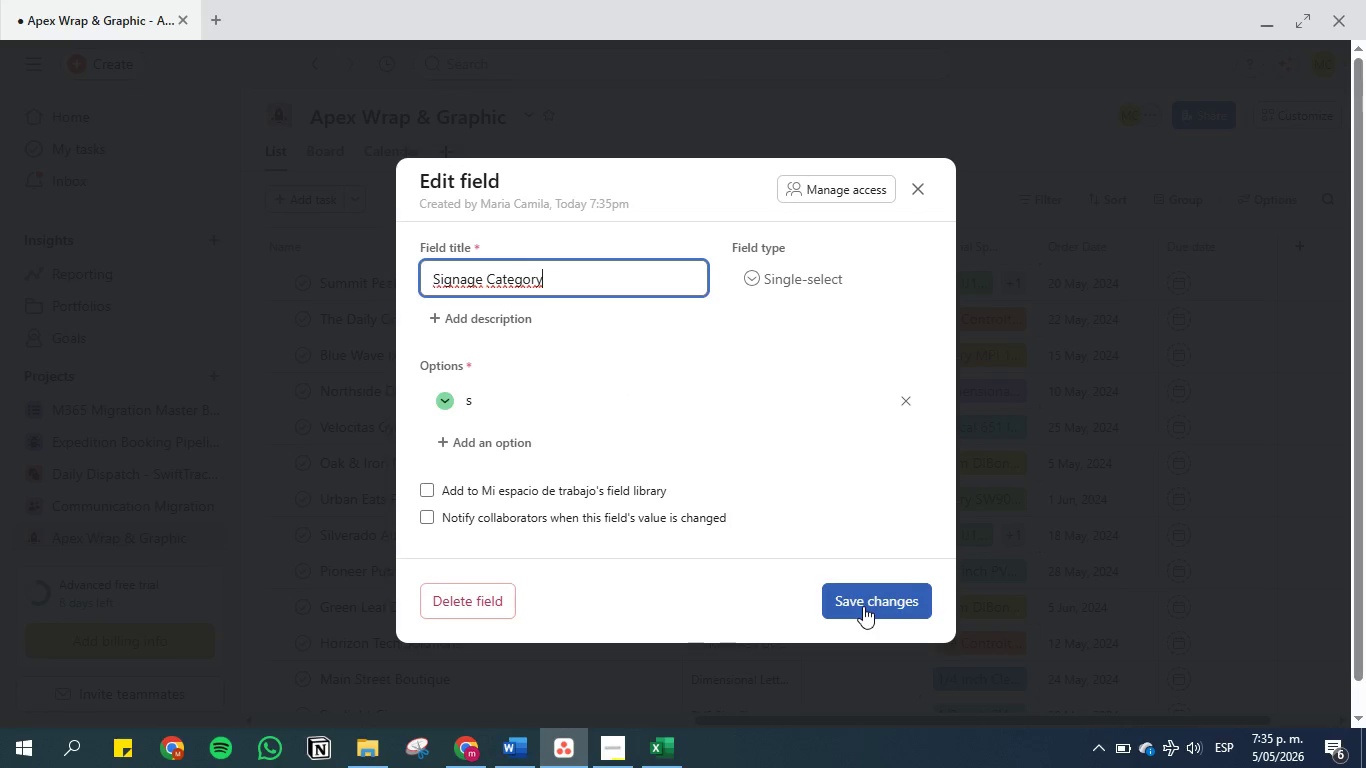 
left_click([863, 606])
 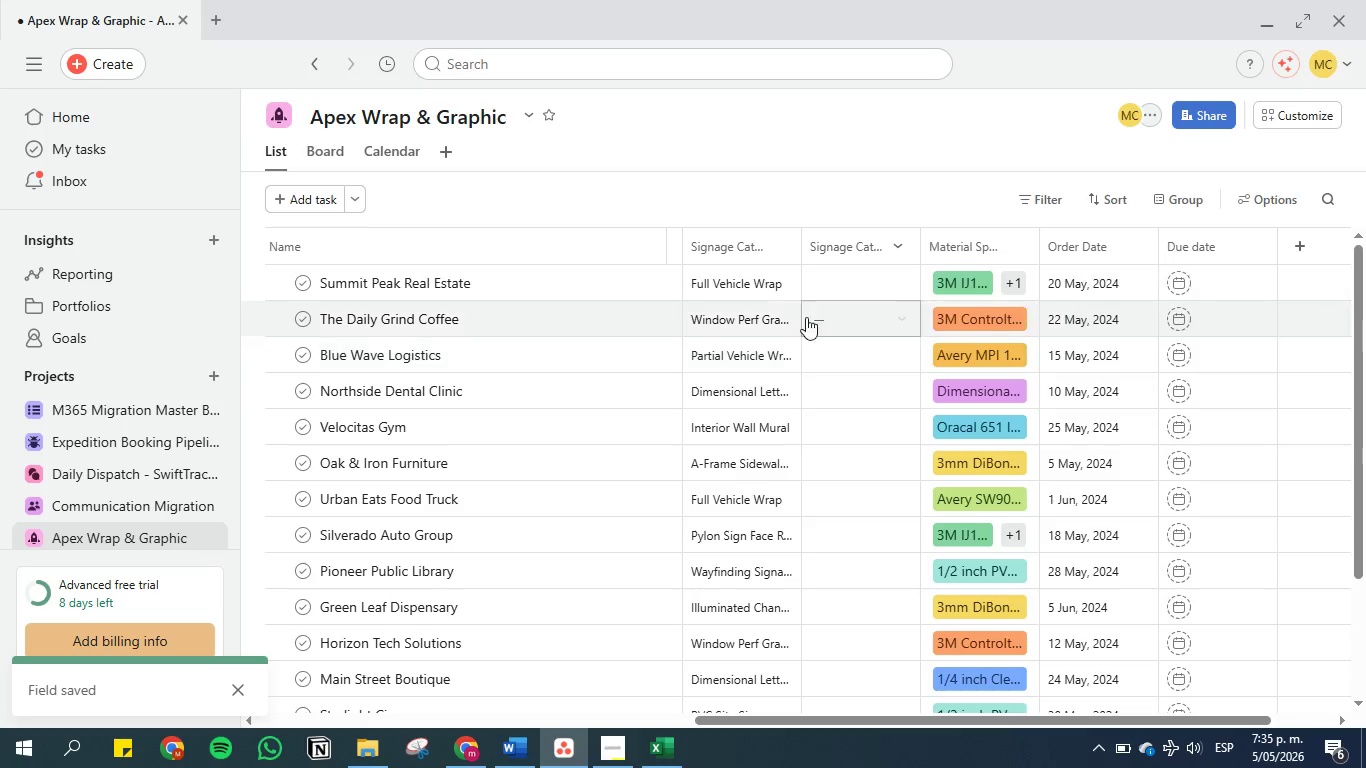 
mouse_move([748, 317])
 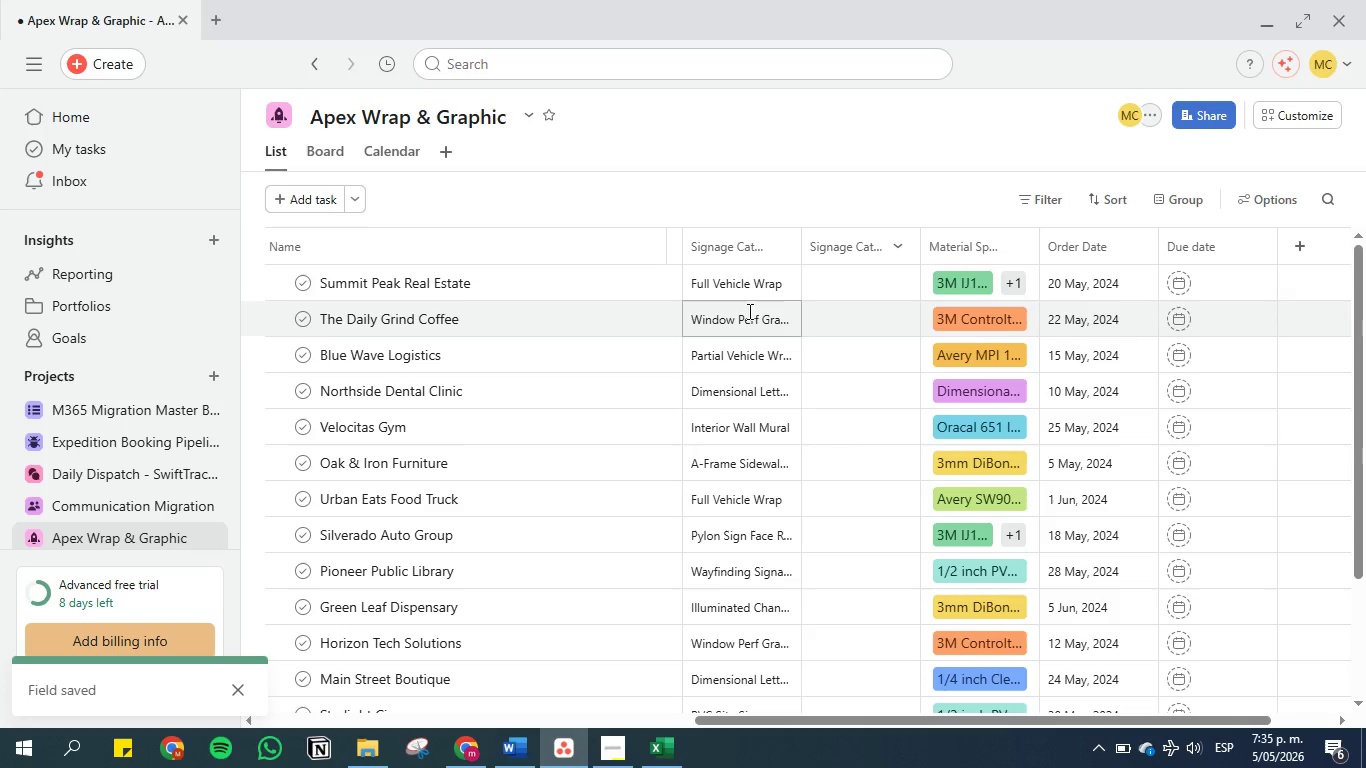 
scroll: coordinate [754, 394], scroll_direction: down, amount: 1.0
 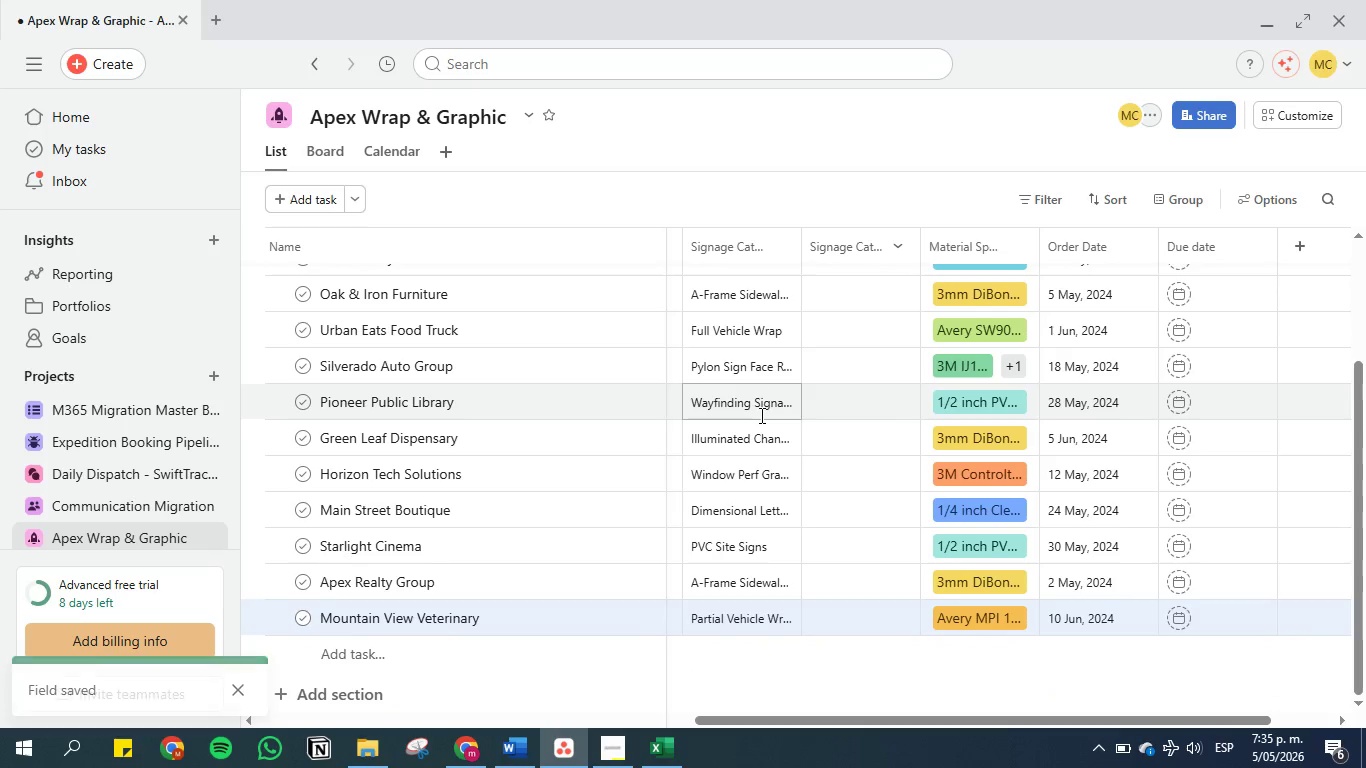 
scroll: coordinate [761, 414], scroll_direction: up, amount: 1.0
 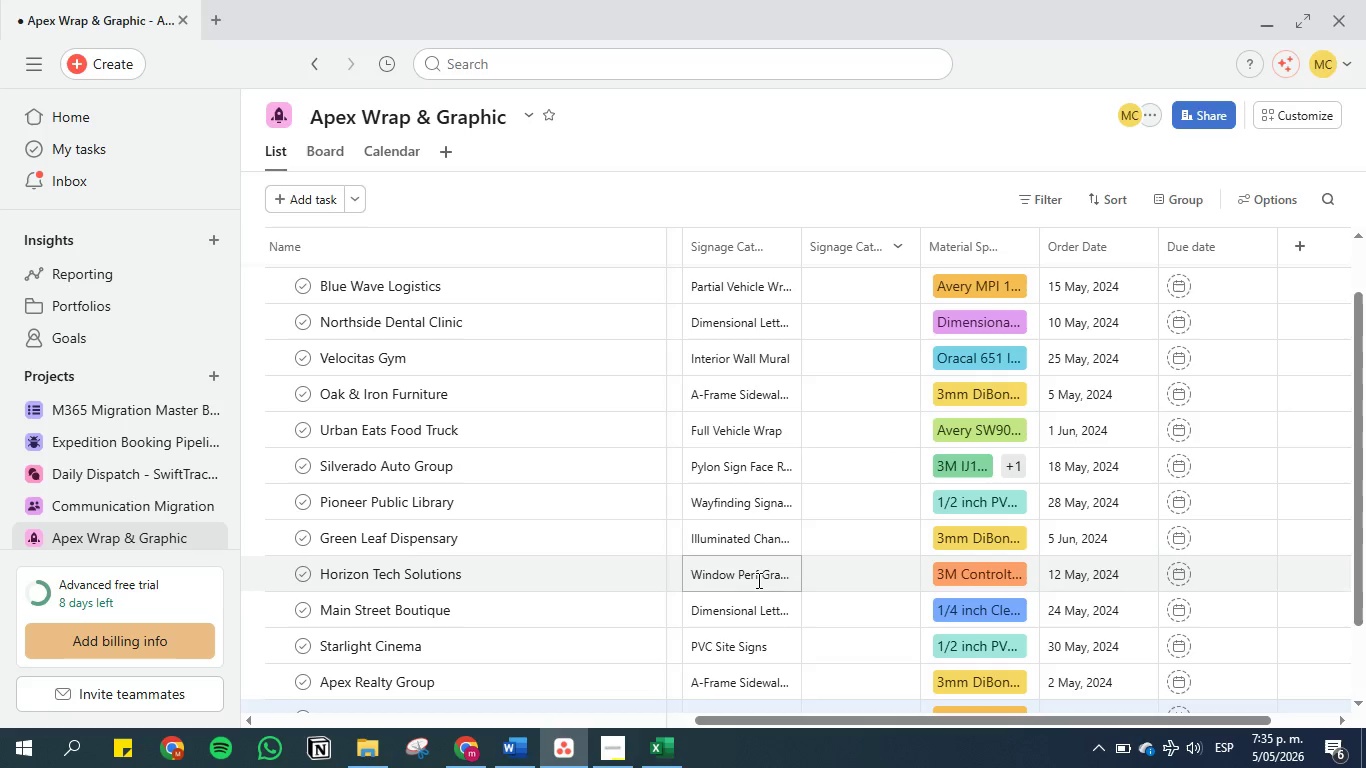 
wait(6.47)
 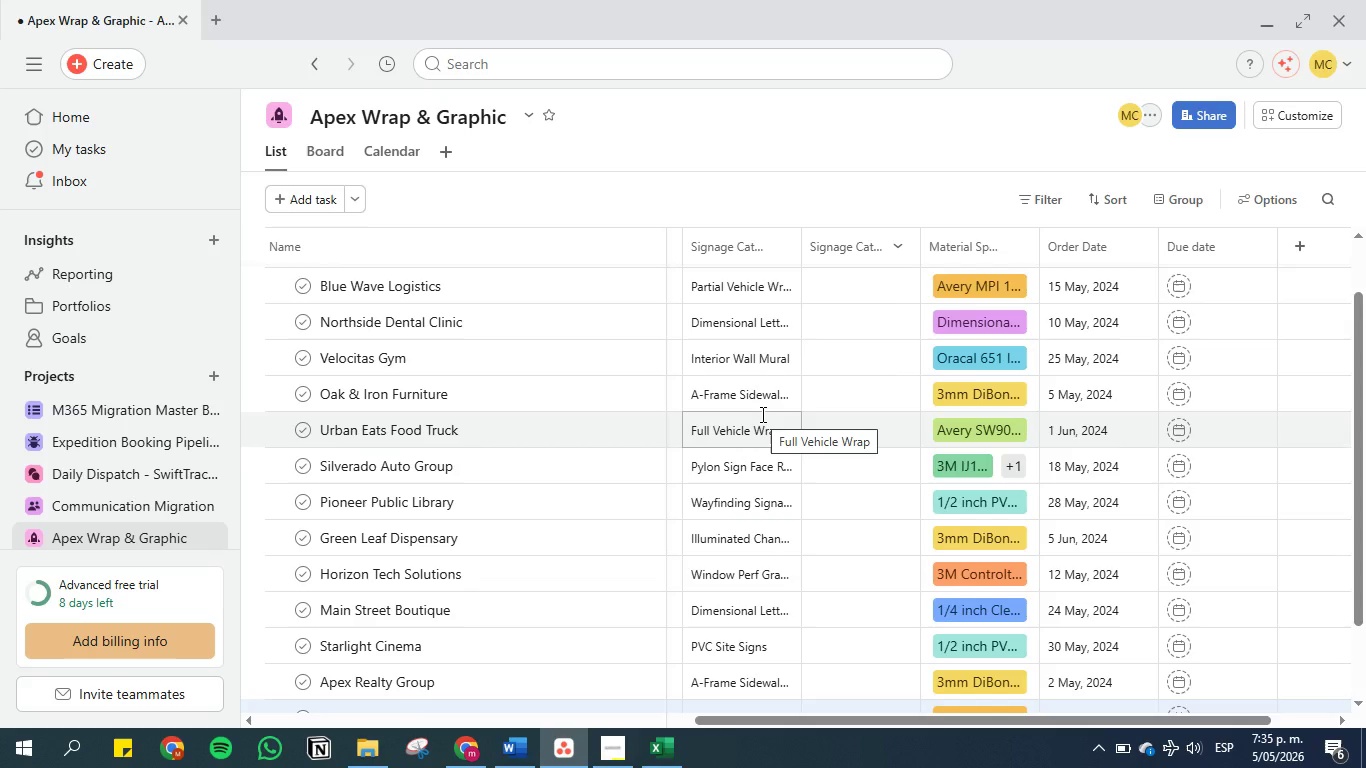 
scroll: coordinate [845, 331], scroll_direction: up, amount: 4.0
 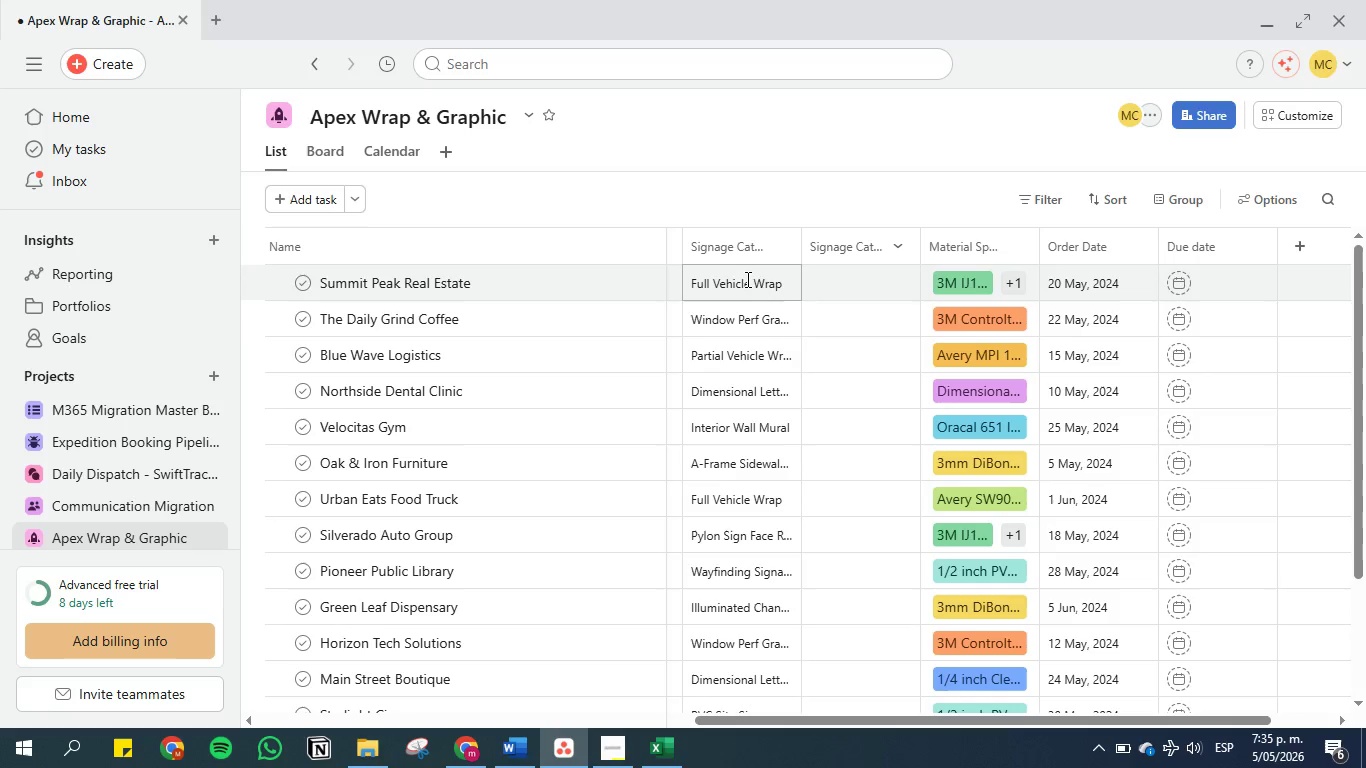 
double_click([746, 280])
 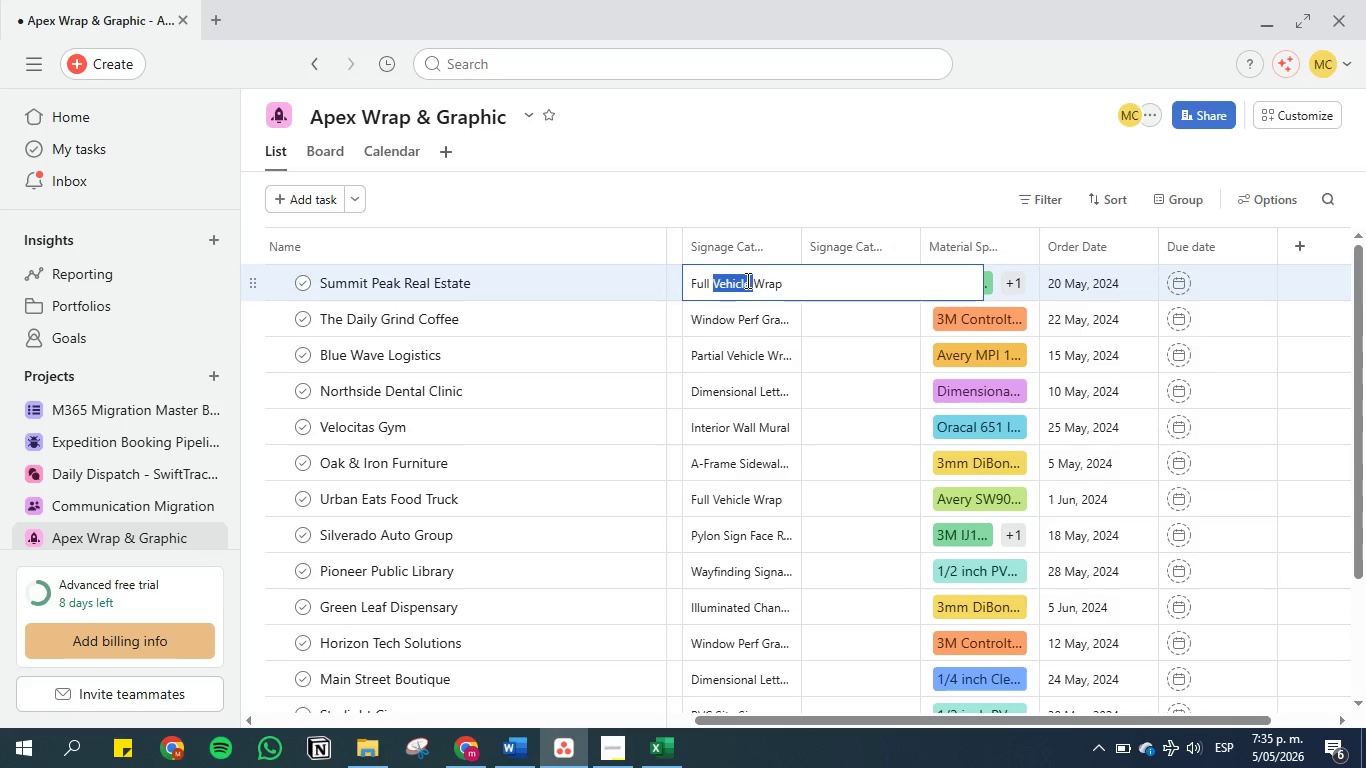 
triple_click([746, 280])
 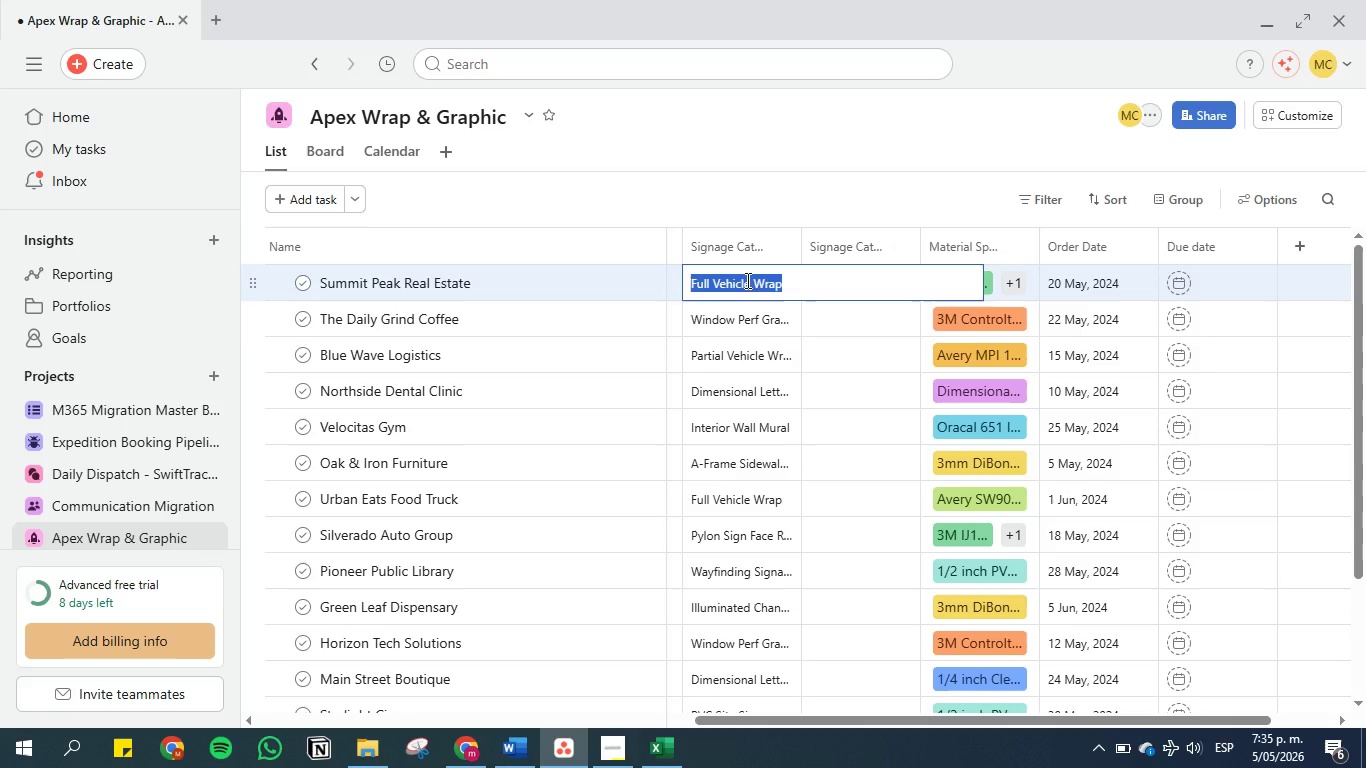 
key(Control+C)
 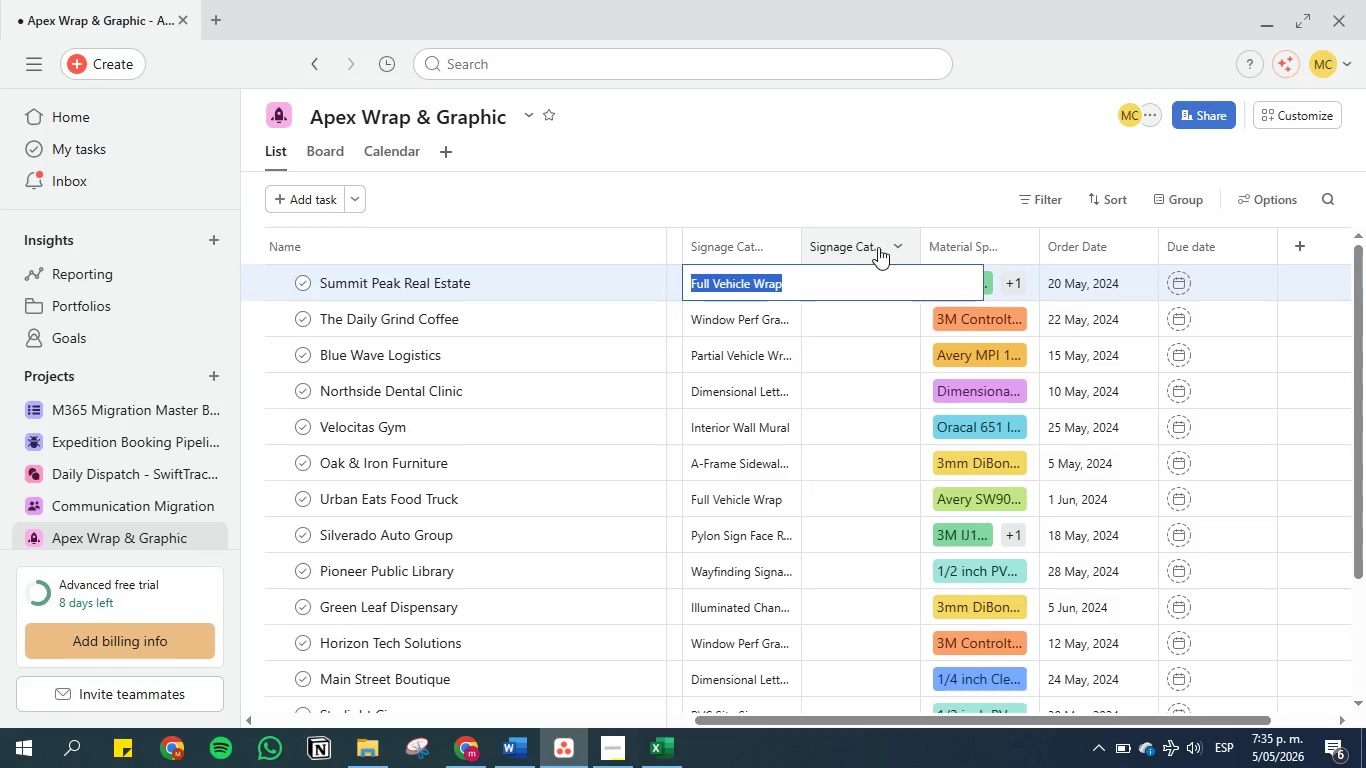 
left_click([878, 247])
 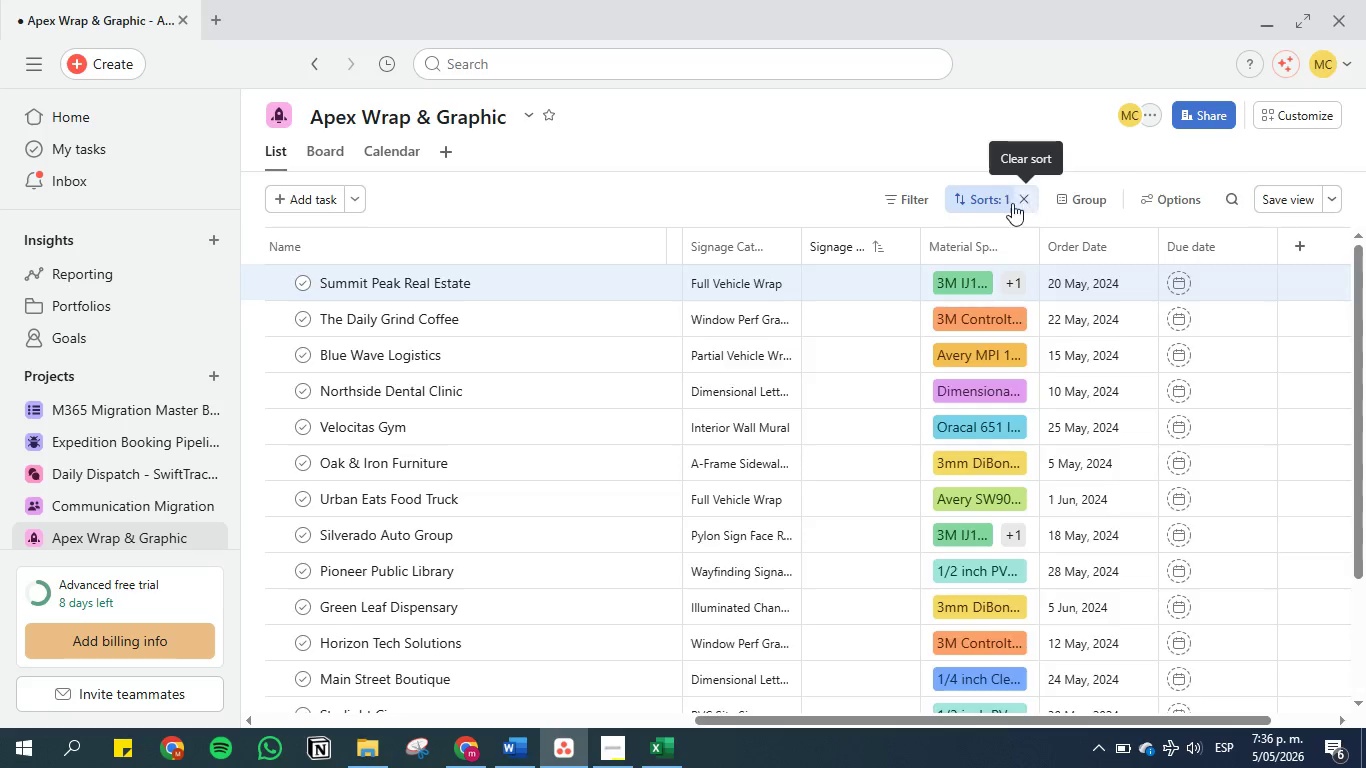 
left_click([840, 286])
 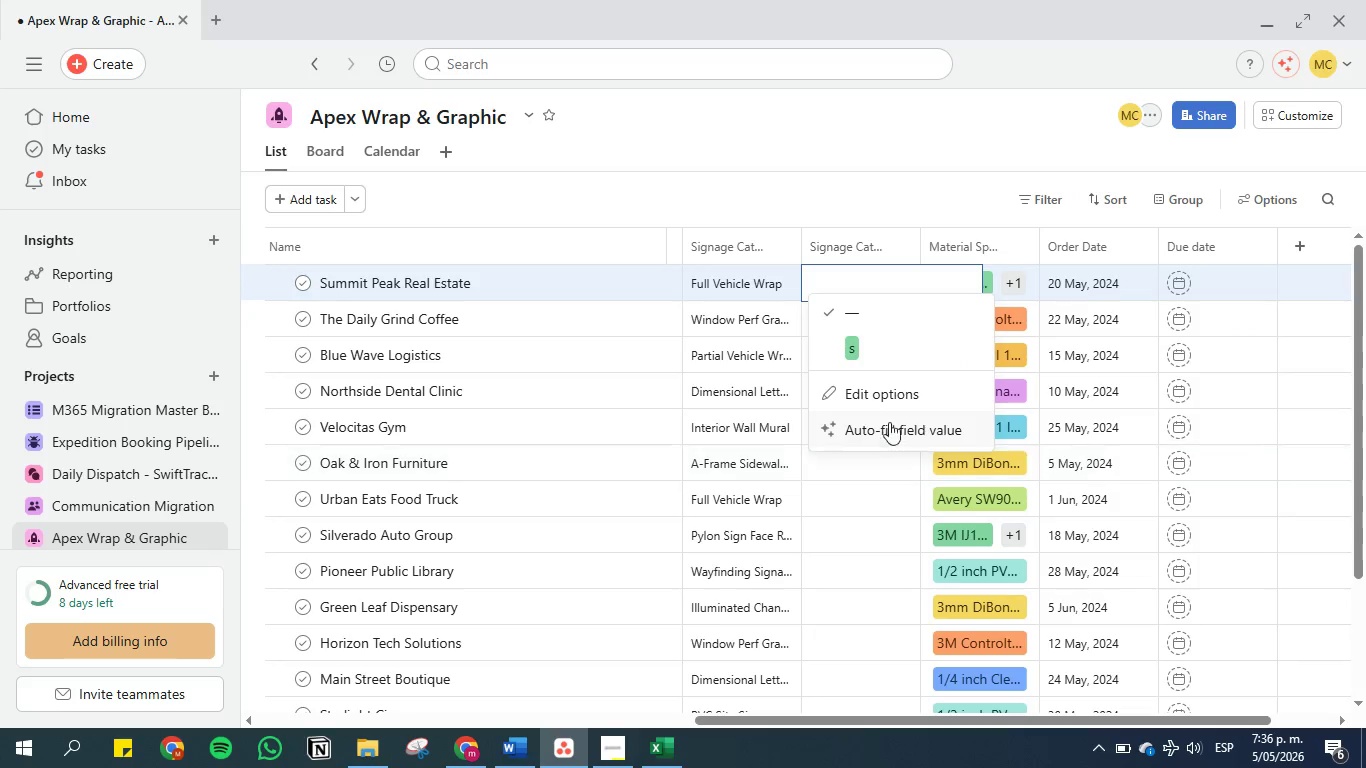 
left_click([889, 391])
 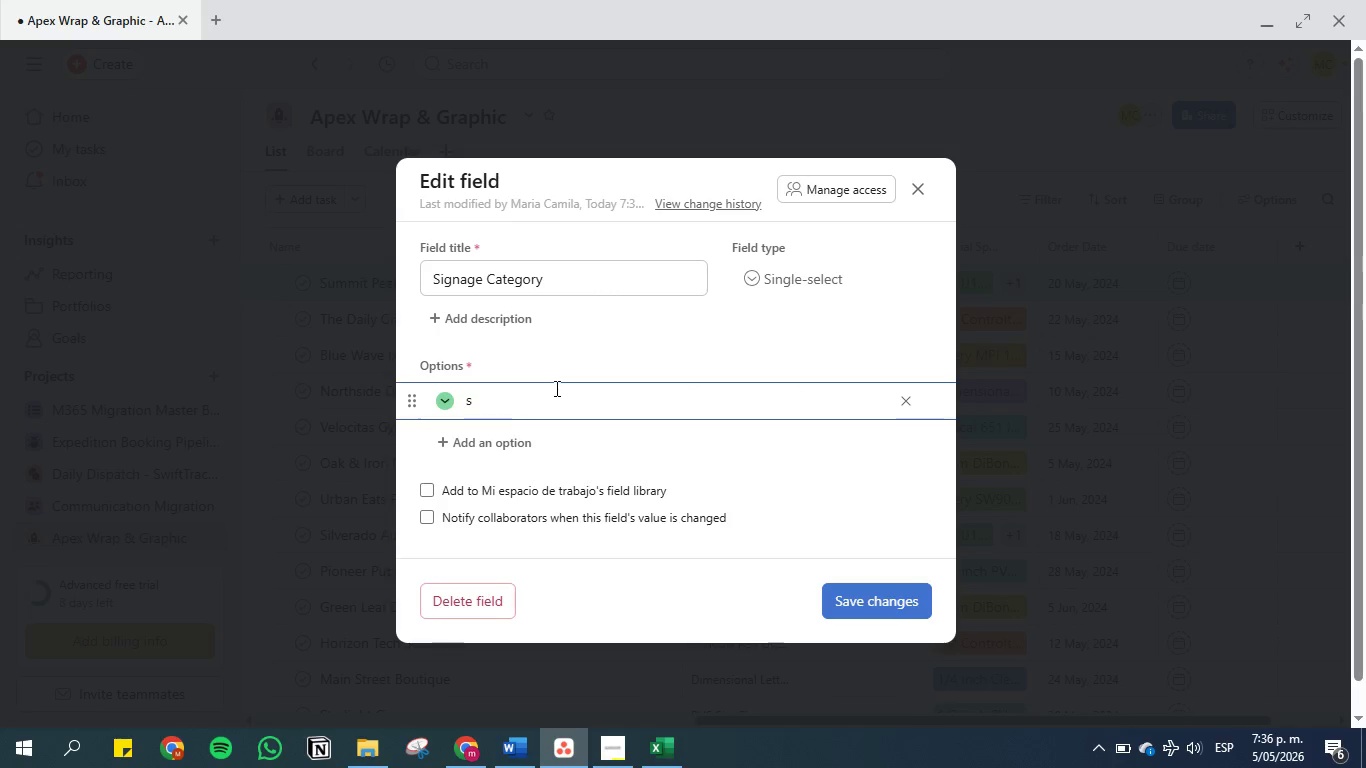 
double_click([555, 388])
 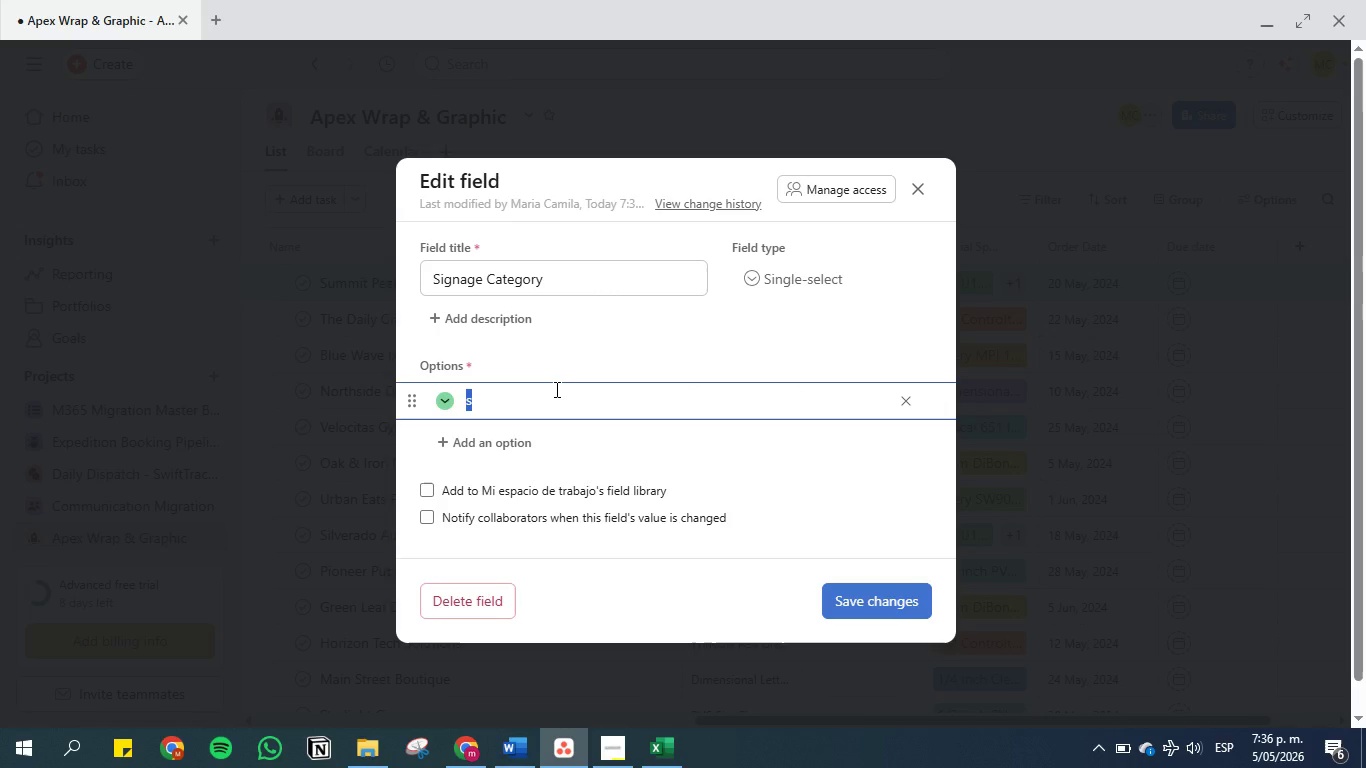 
key(Control+V)
 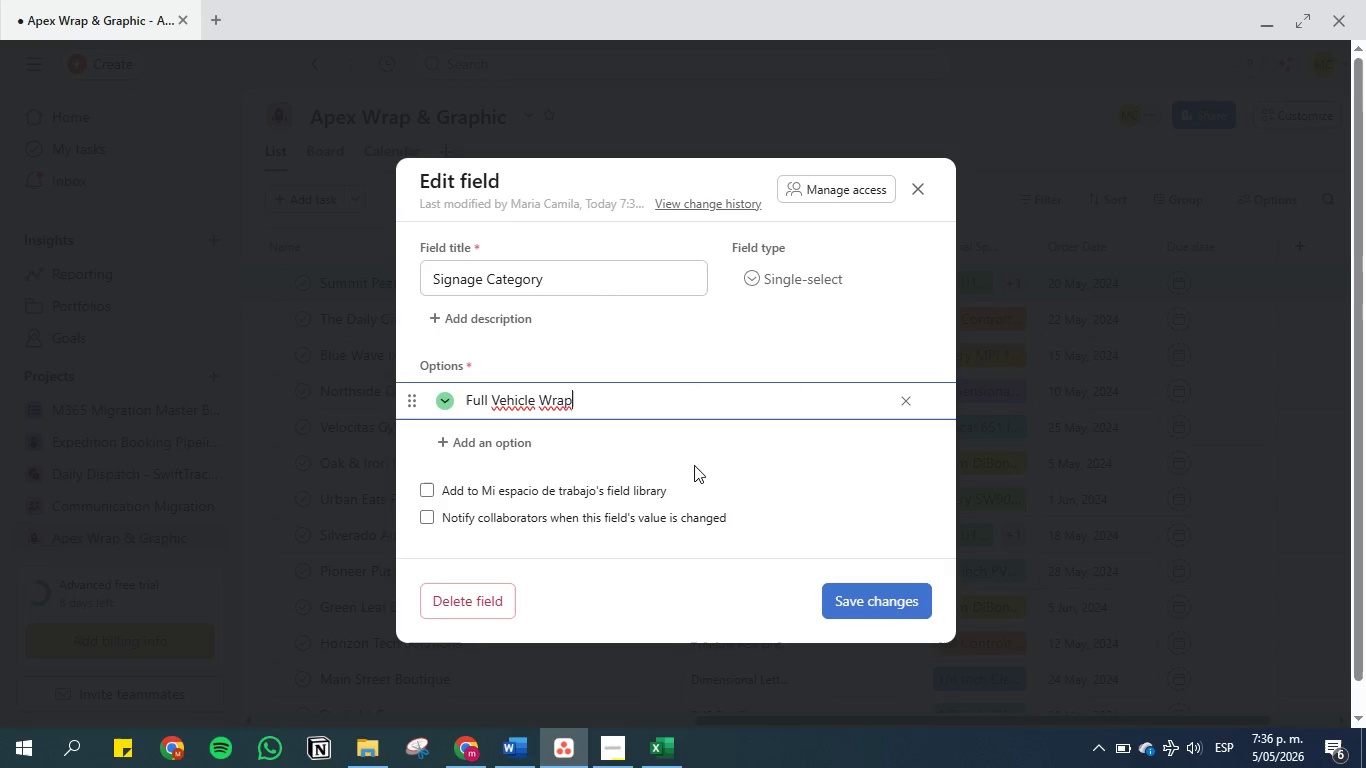 
key(Control+ControlLeft)
 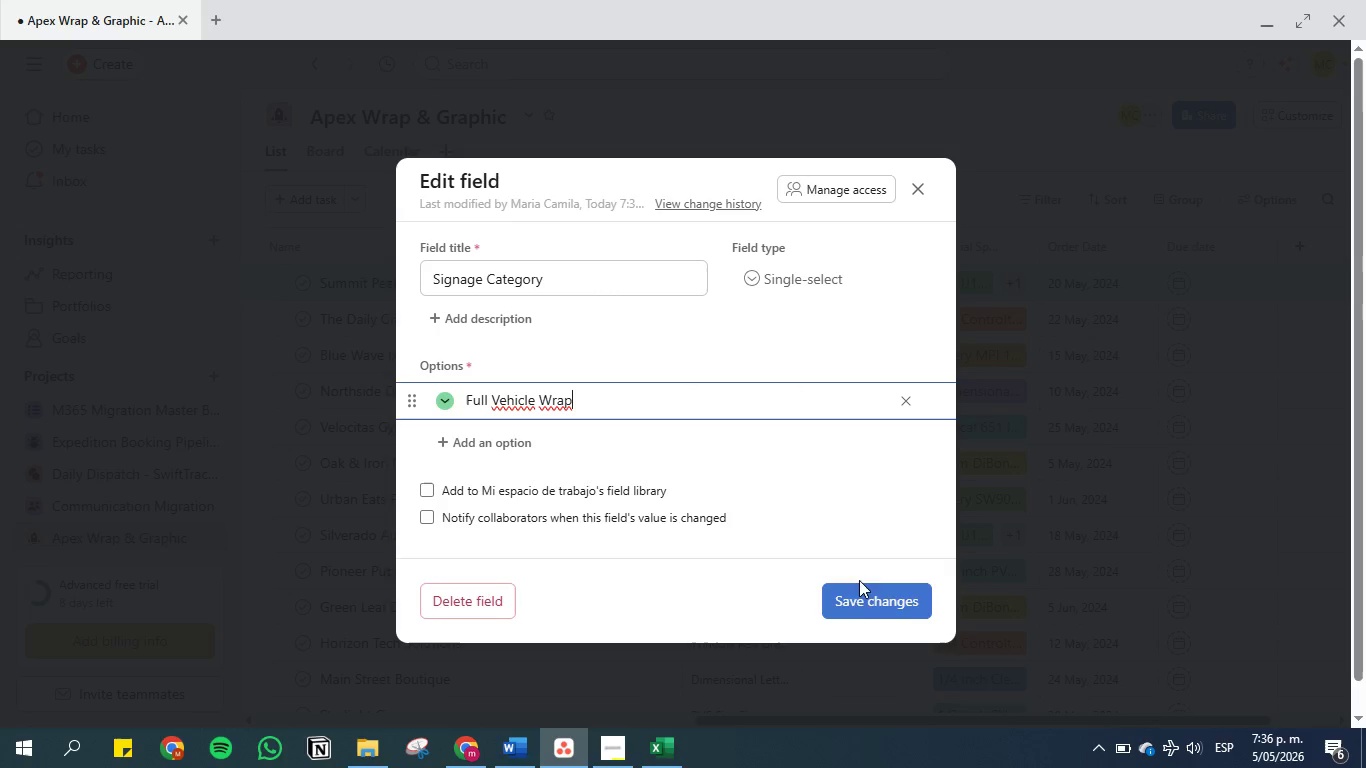 
left_click([861, 591])
 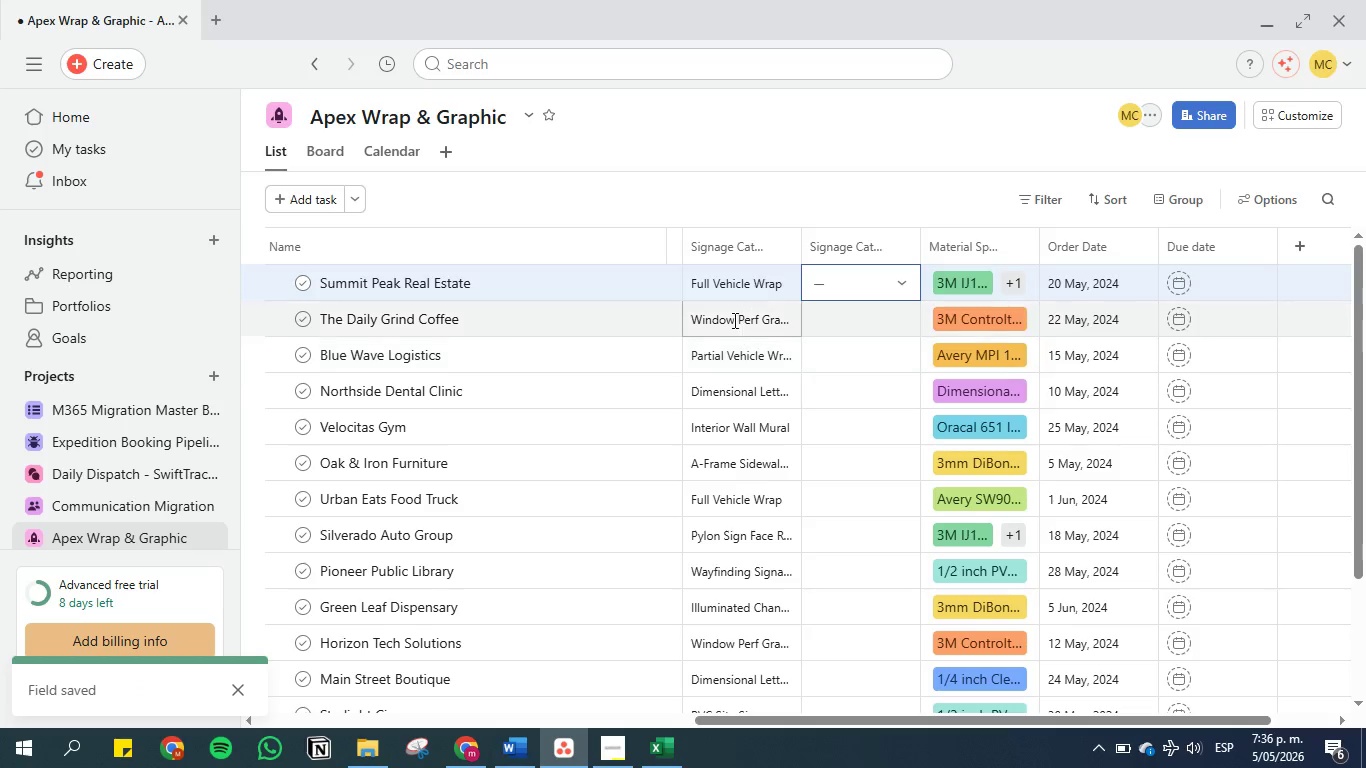 
double_click([732, 318])
 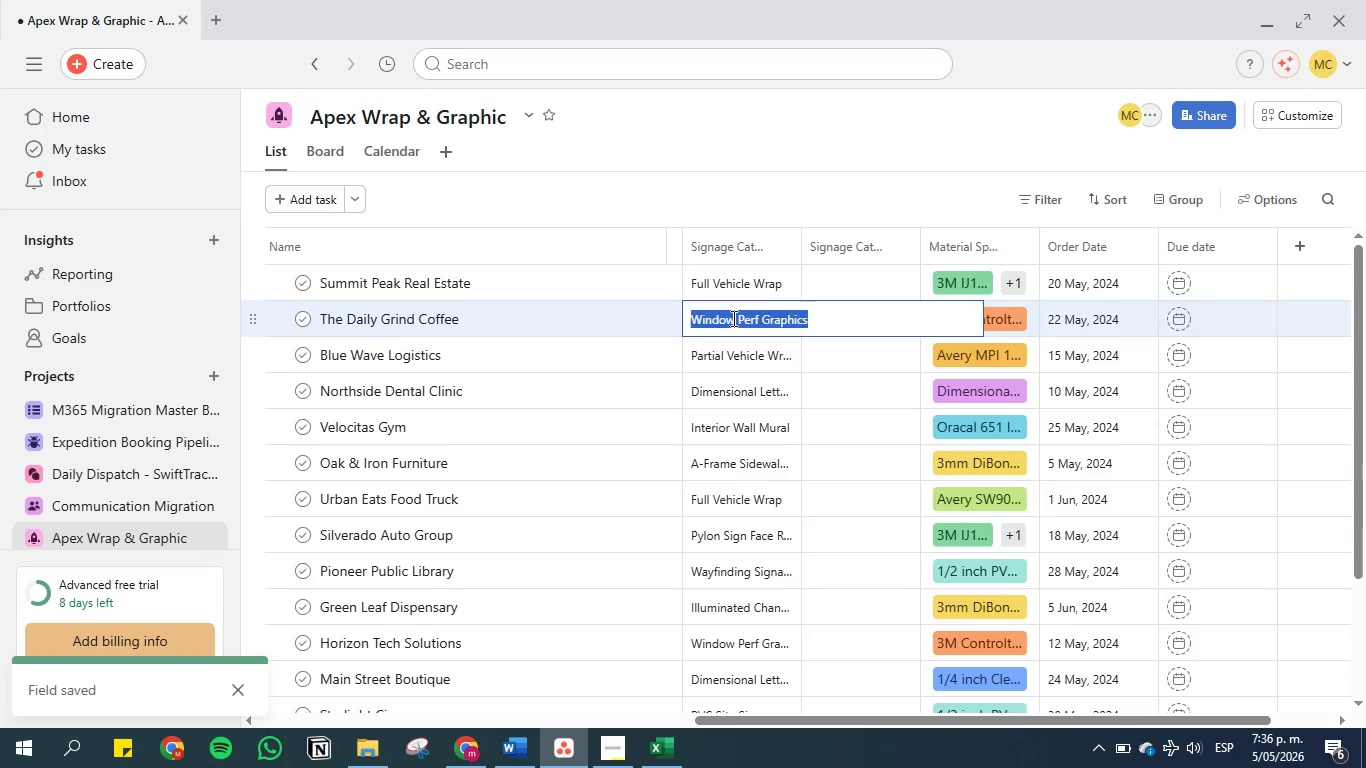 
triple_click([732, 318])
 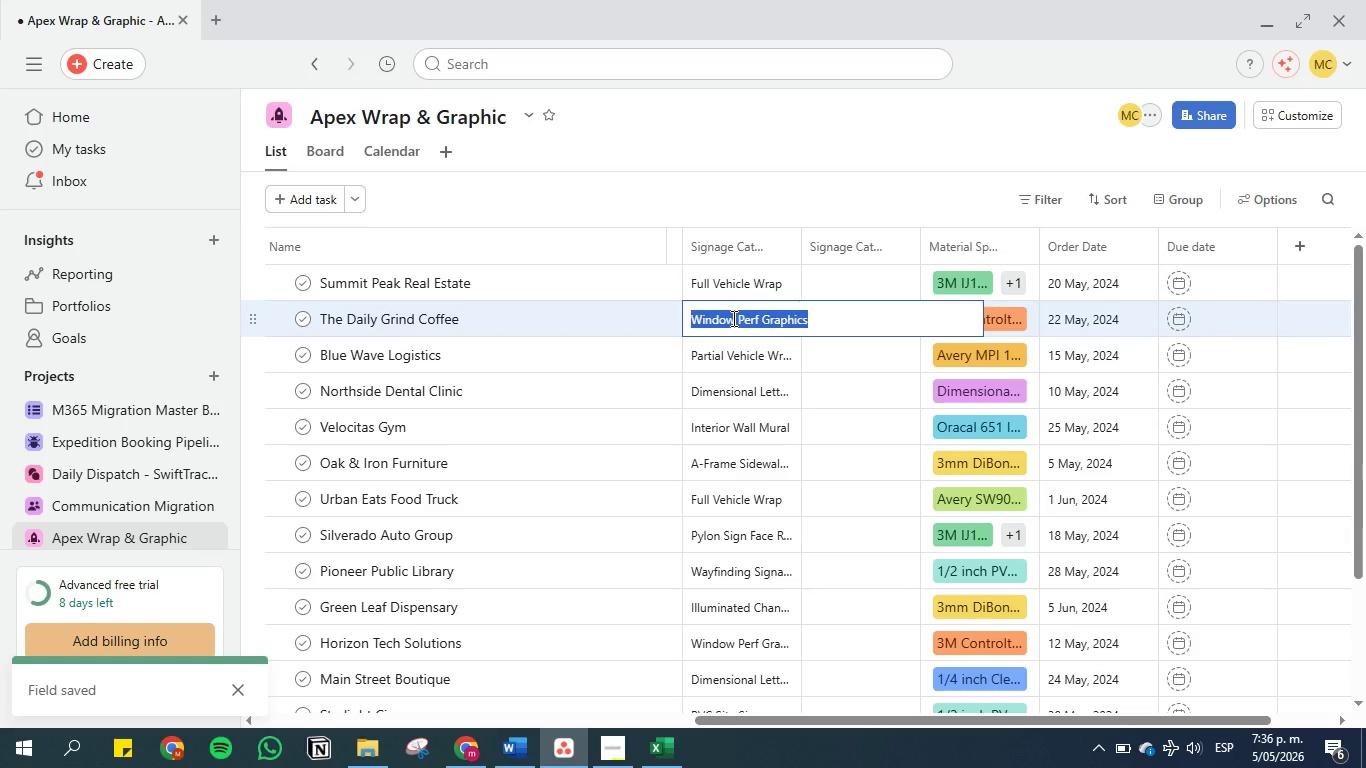 
key(Control+C)
 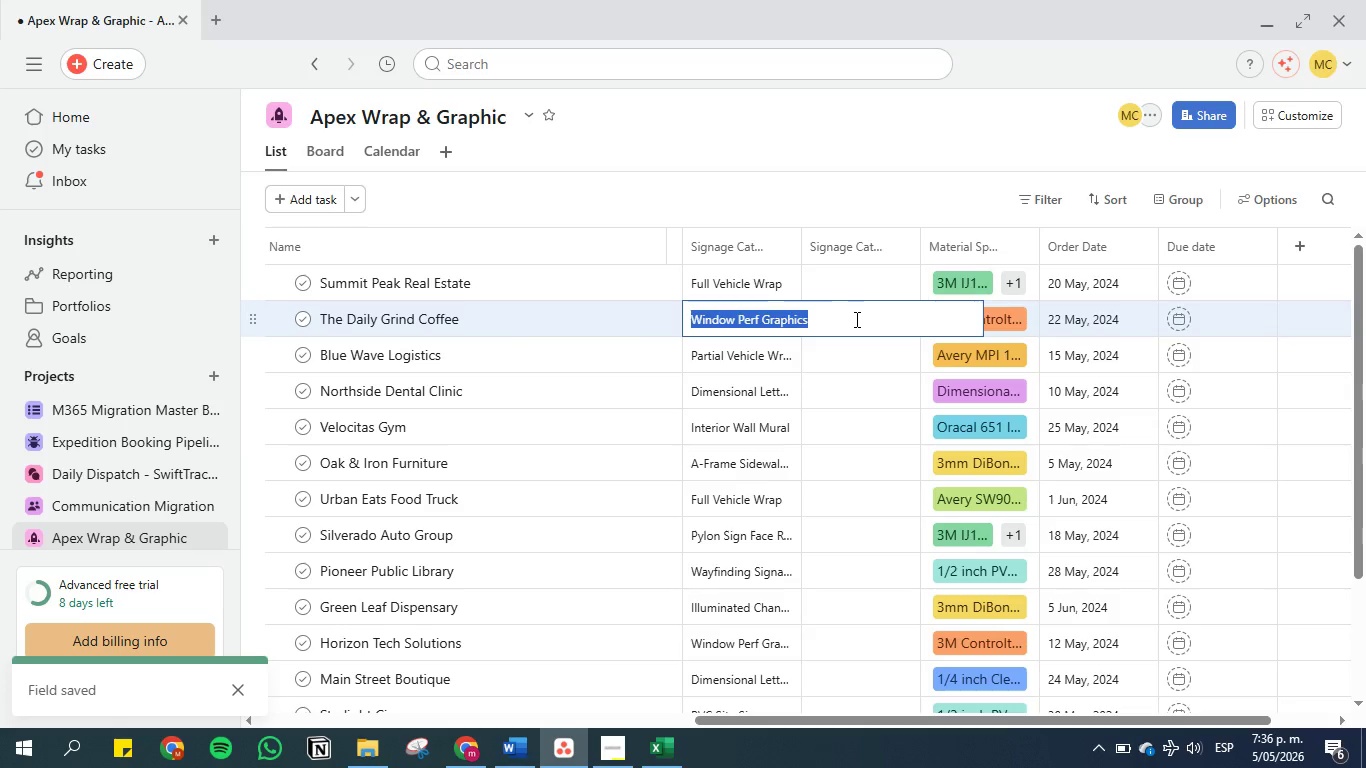 
left_click([855, 319])
 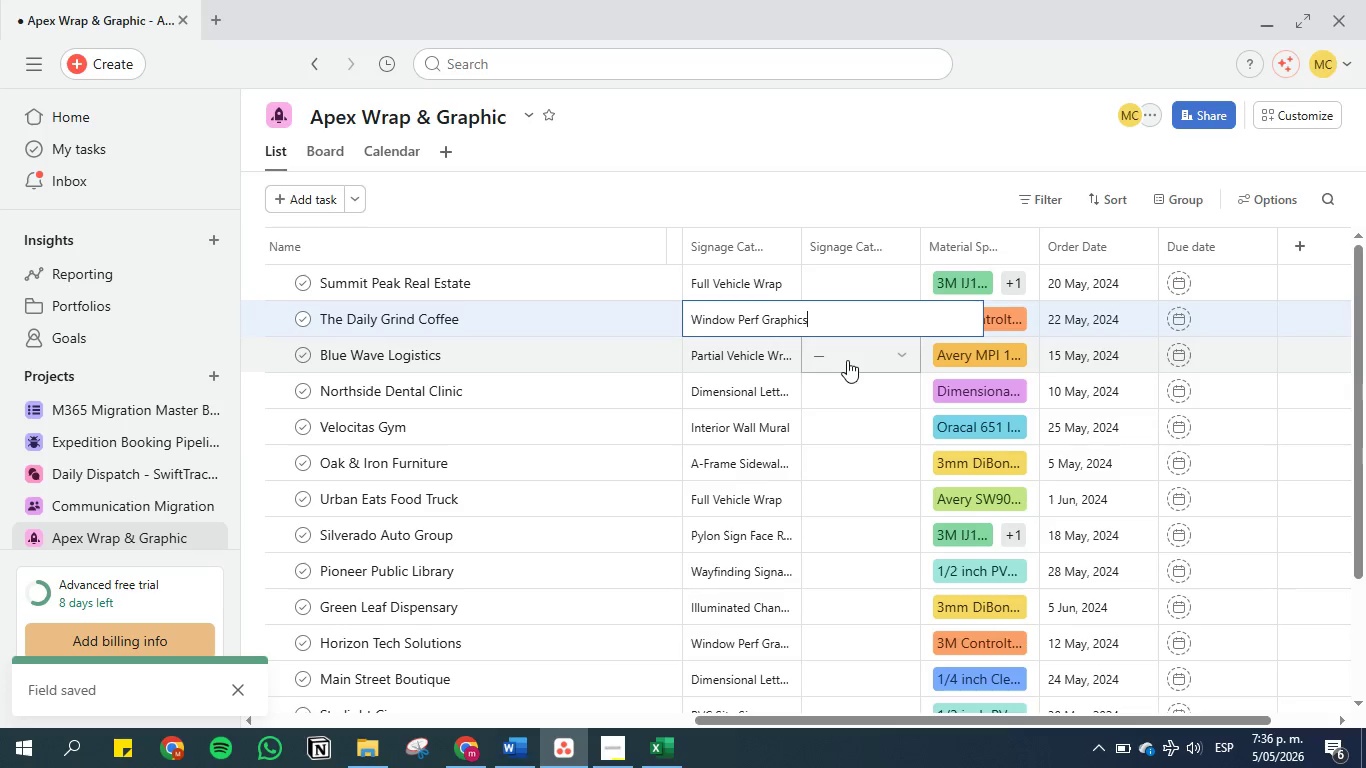 
left_click([848, 366])
 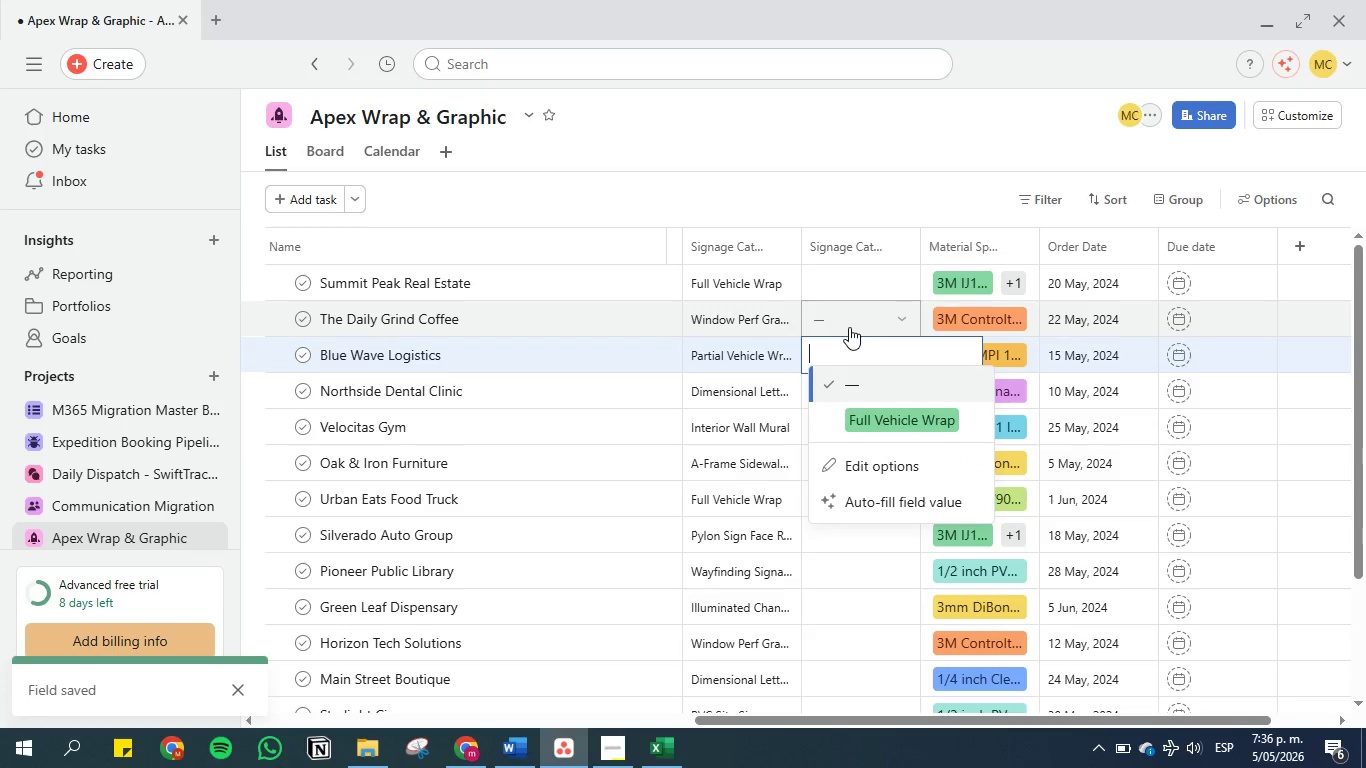 
left_click([849, 323])
 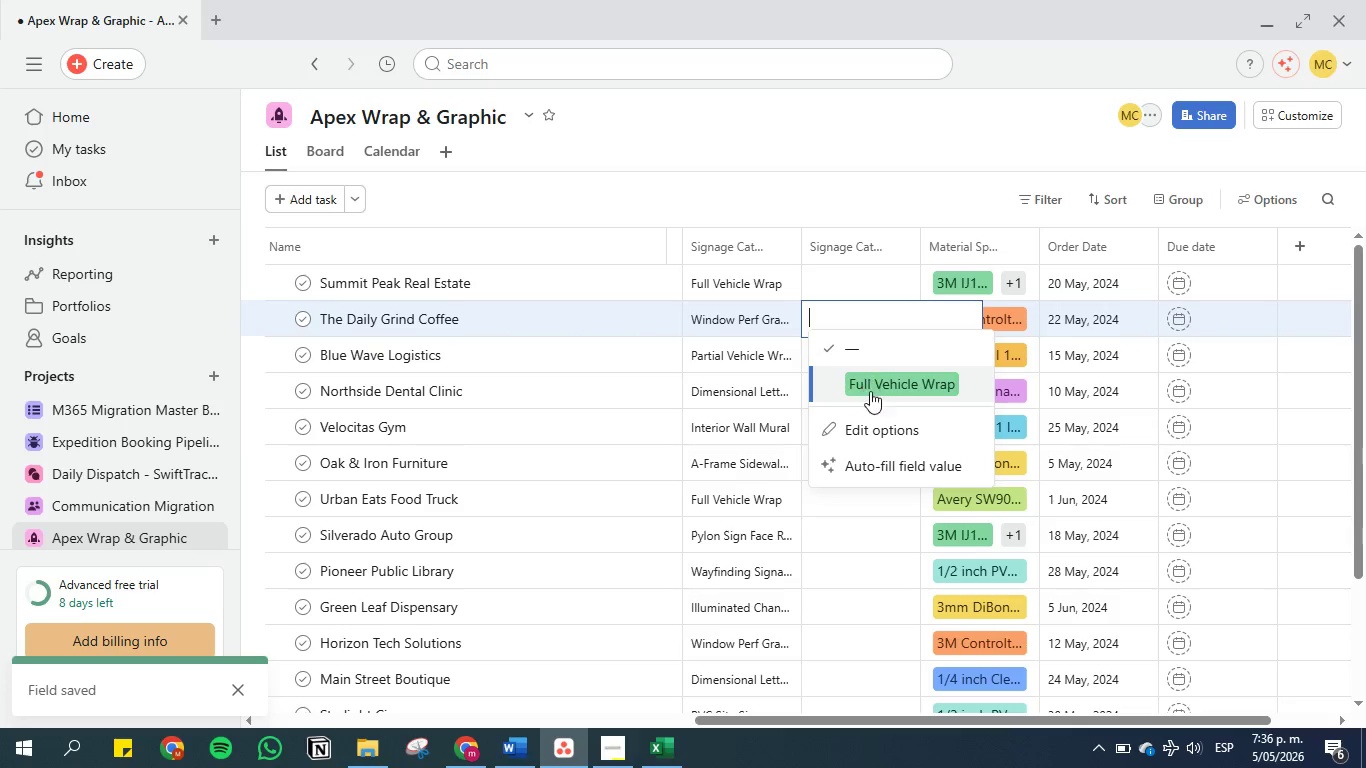 
left_click([855, 287])
 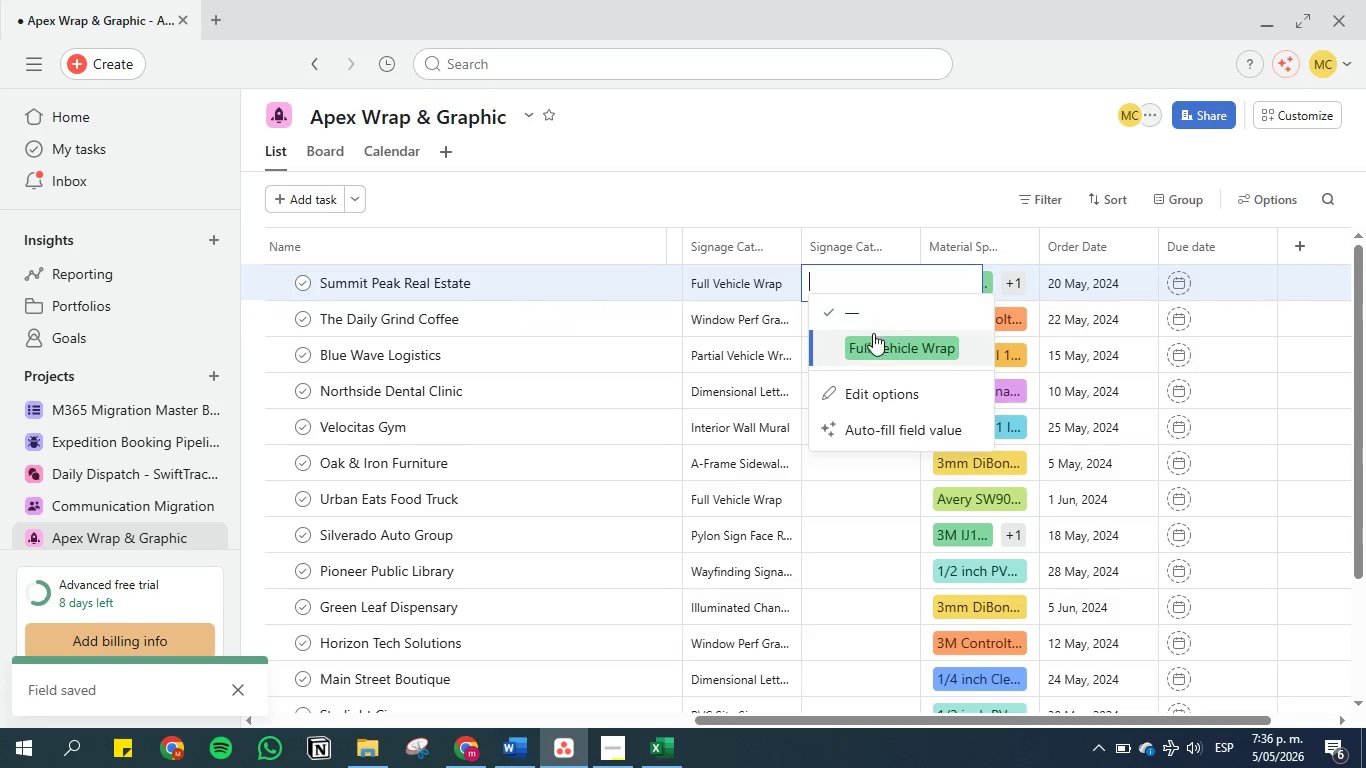 
left_click([875, 345])
 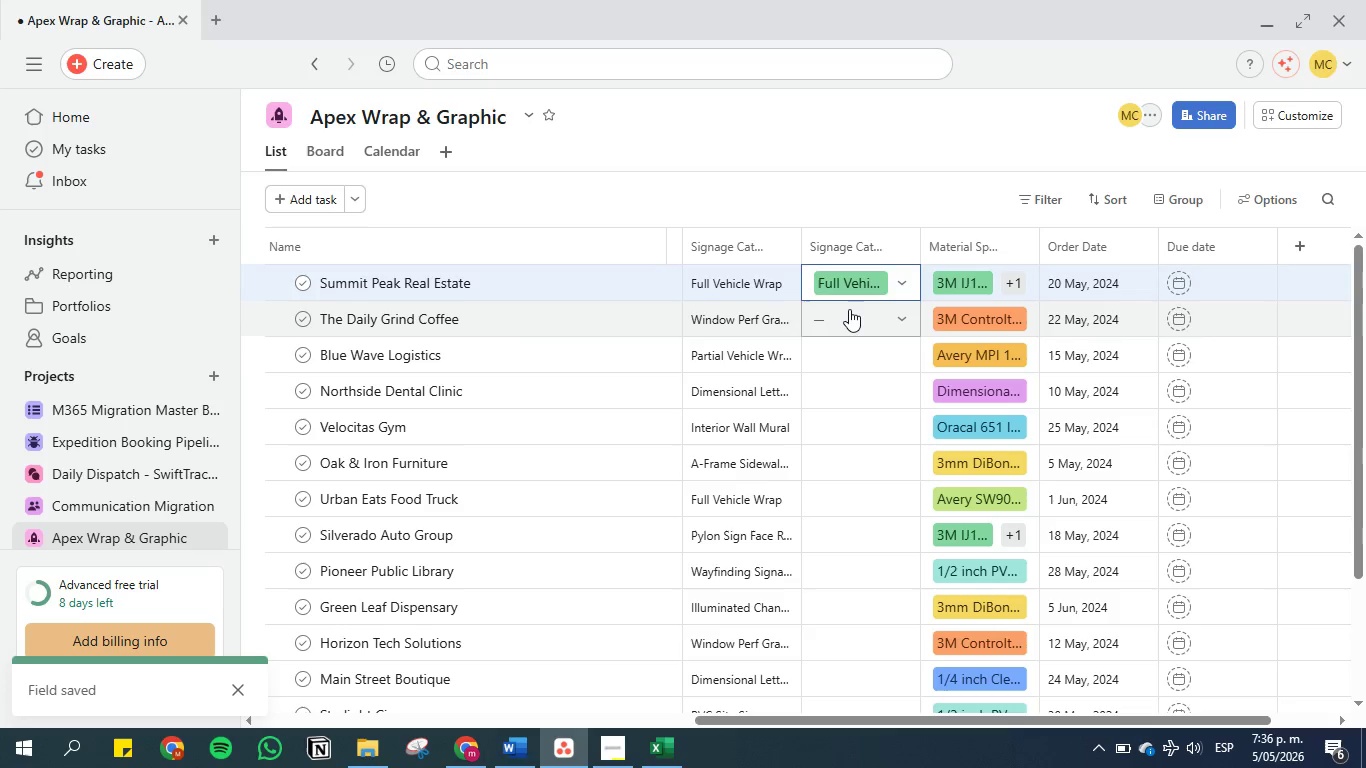 
left_click([848, 309])
 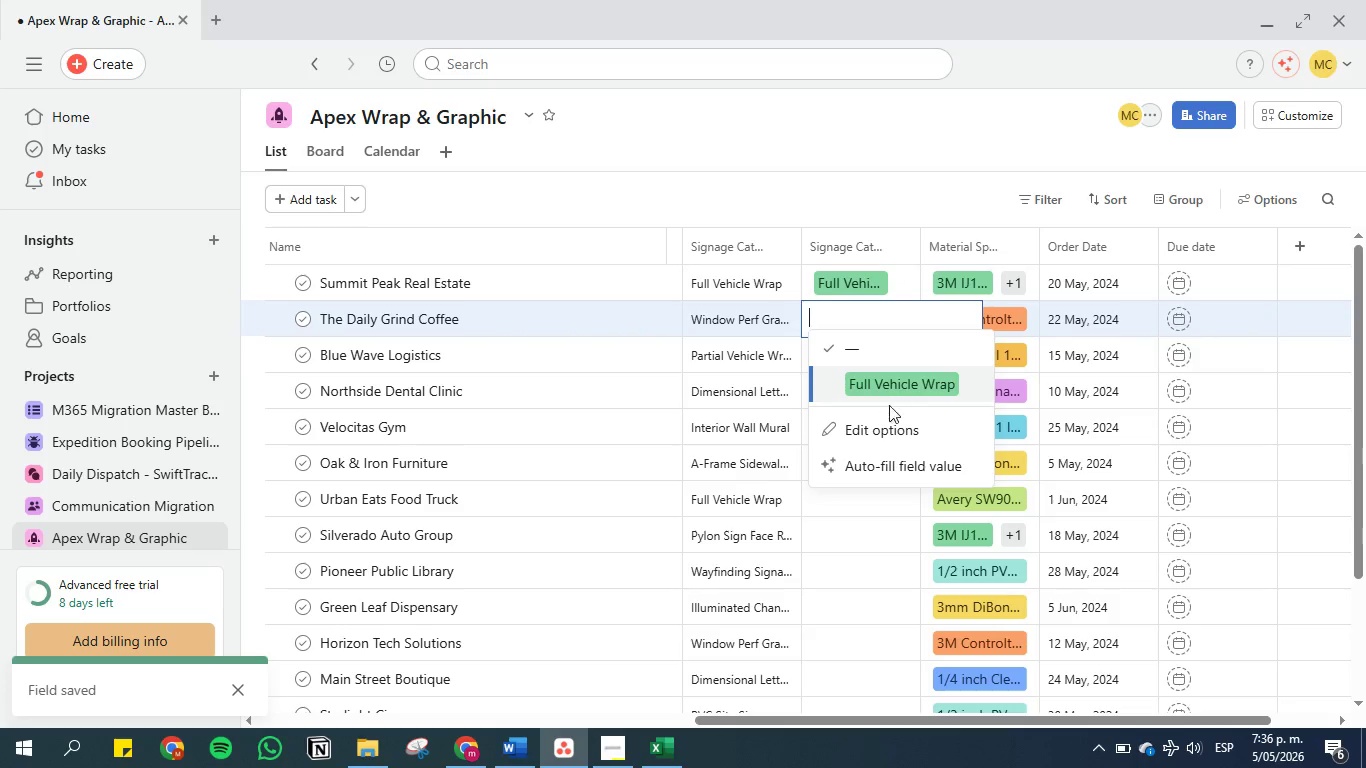 
left_click([887, 426])
 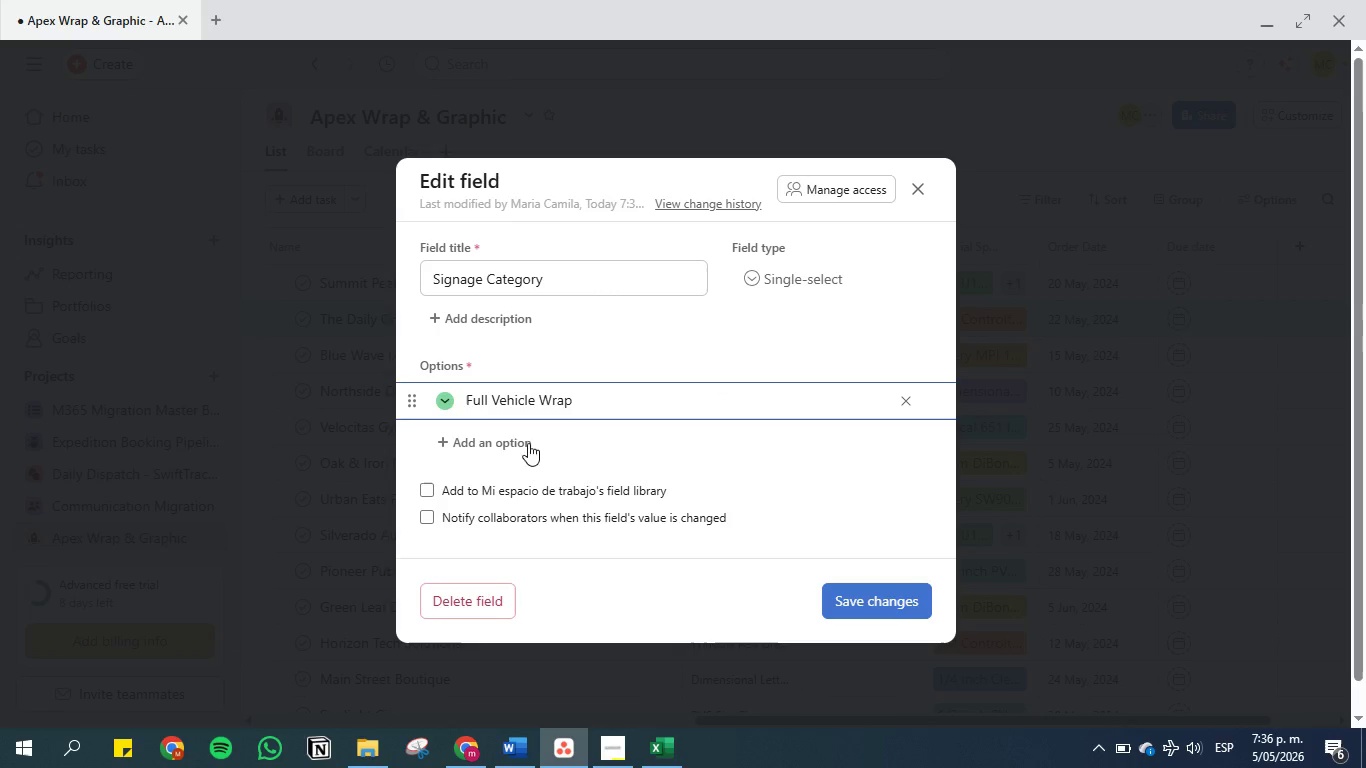 
left_click([466, 447])
 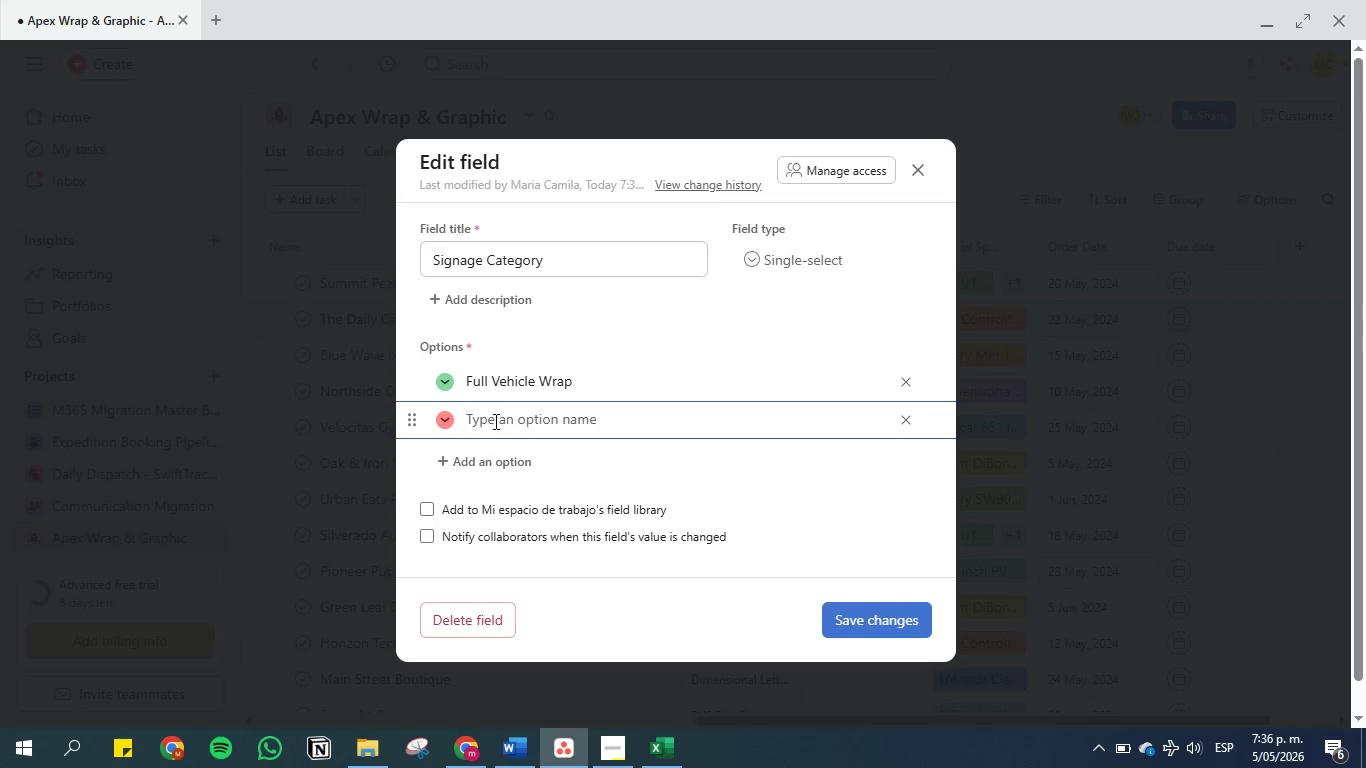 
left_click([495, 421])
 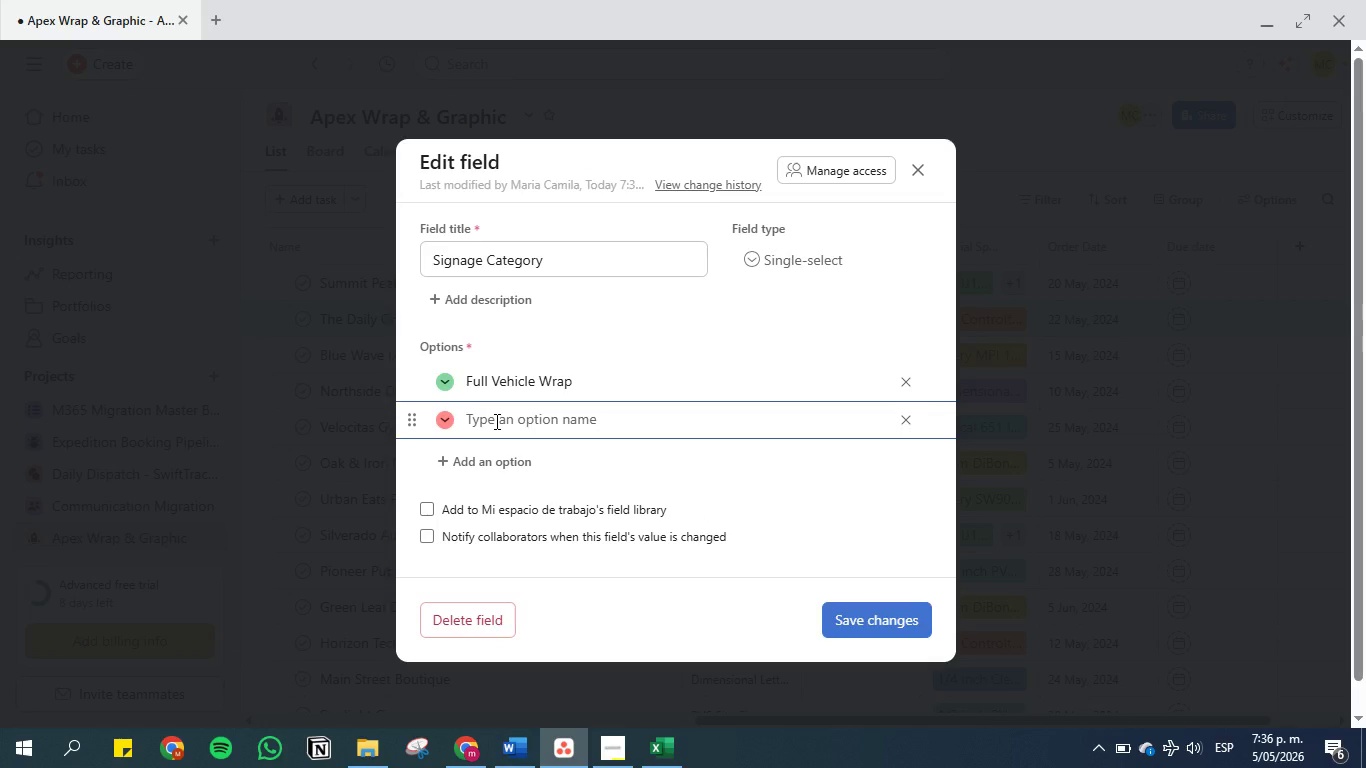 
key(Control+V)
 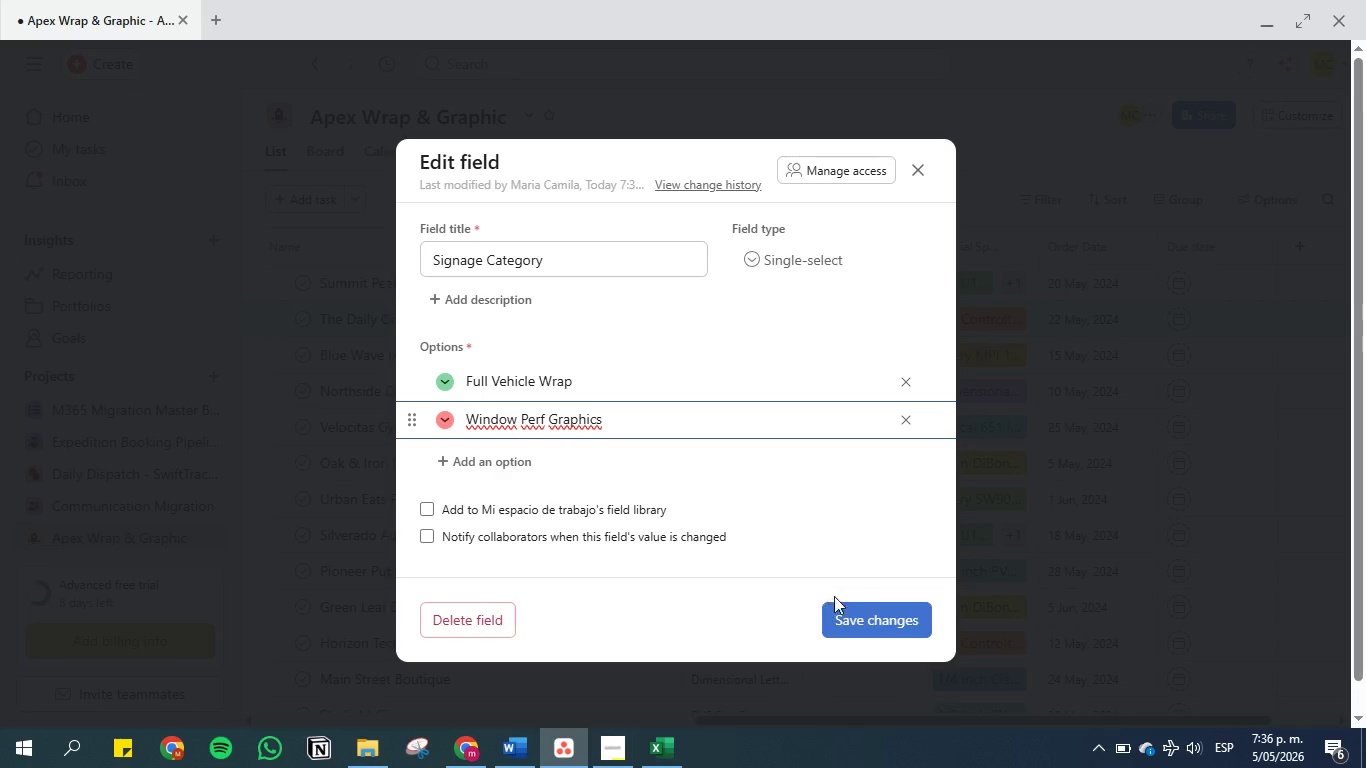 
left_click([840, 606])
 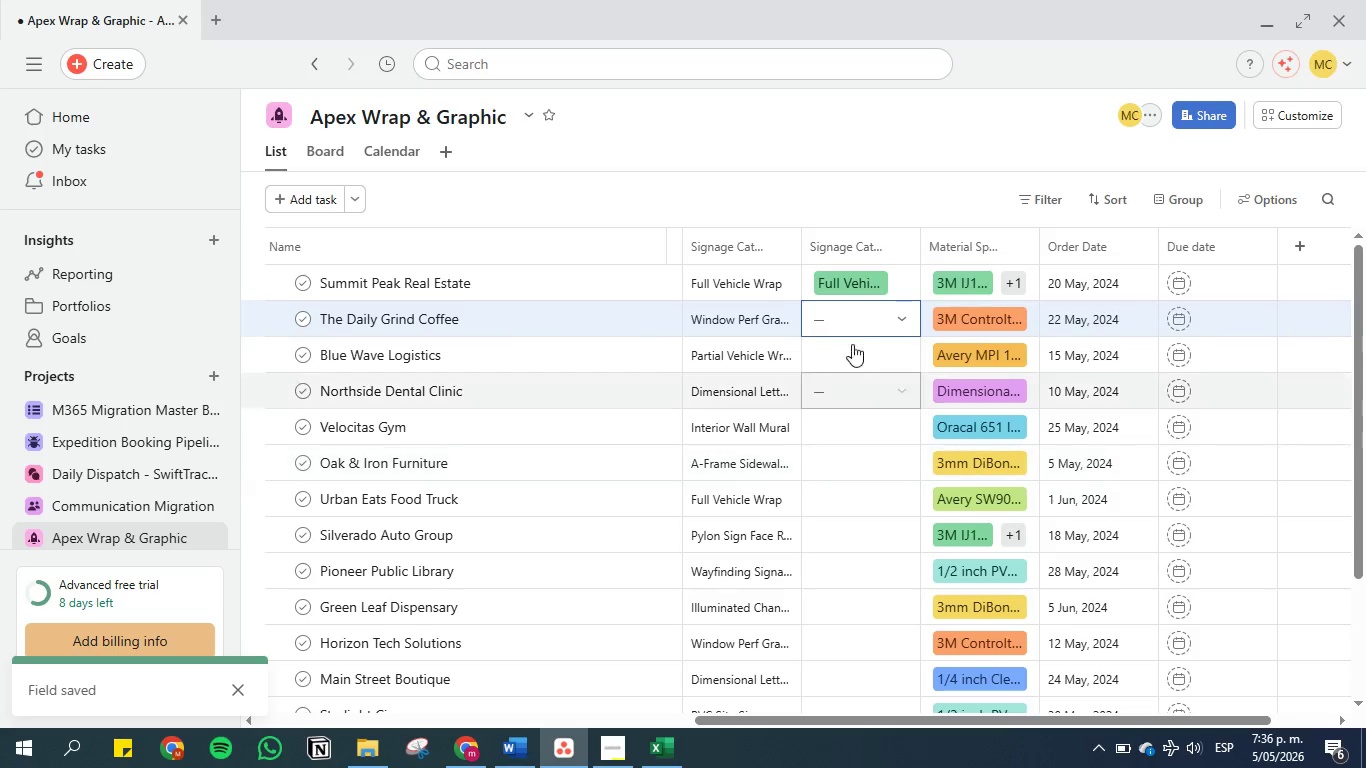 
left_click([856, 315])
 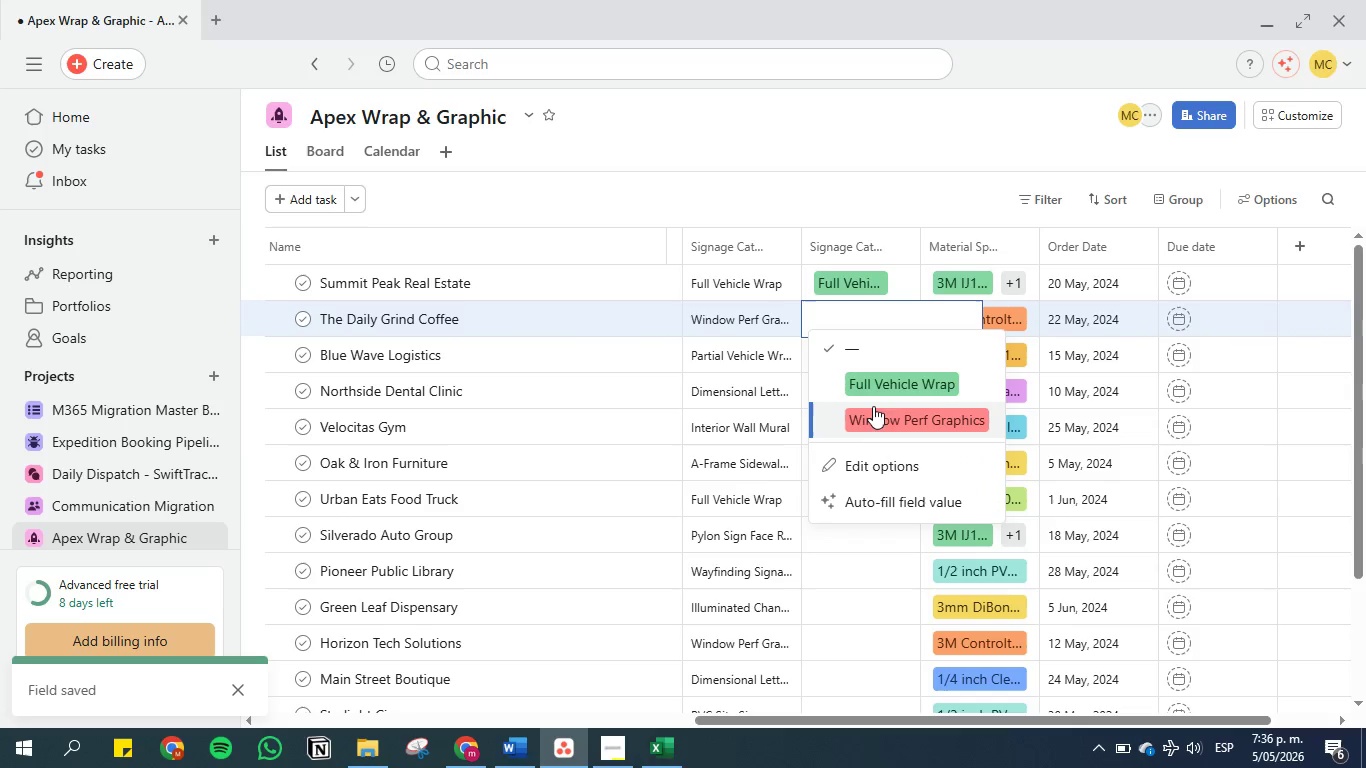 
left_click([873, 416])
 